 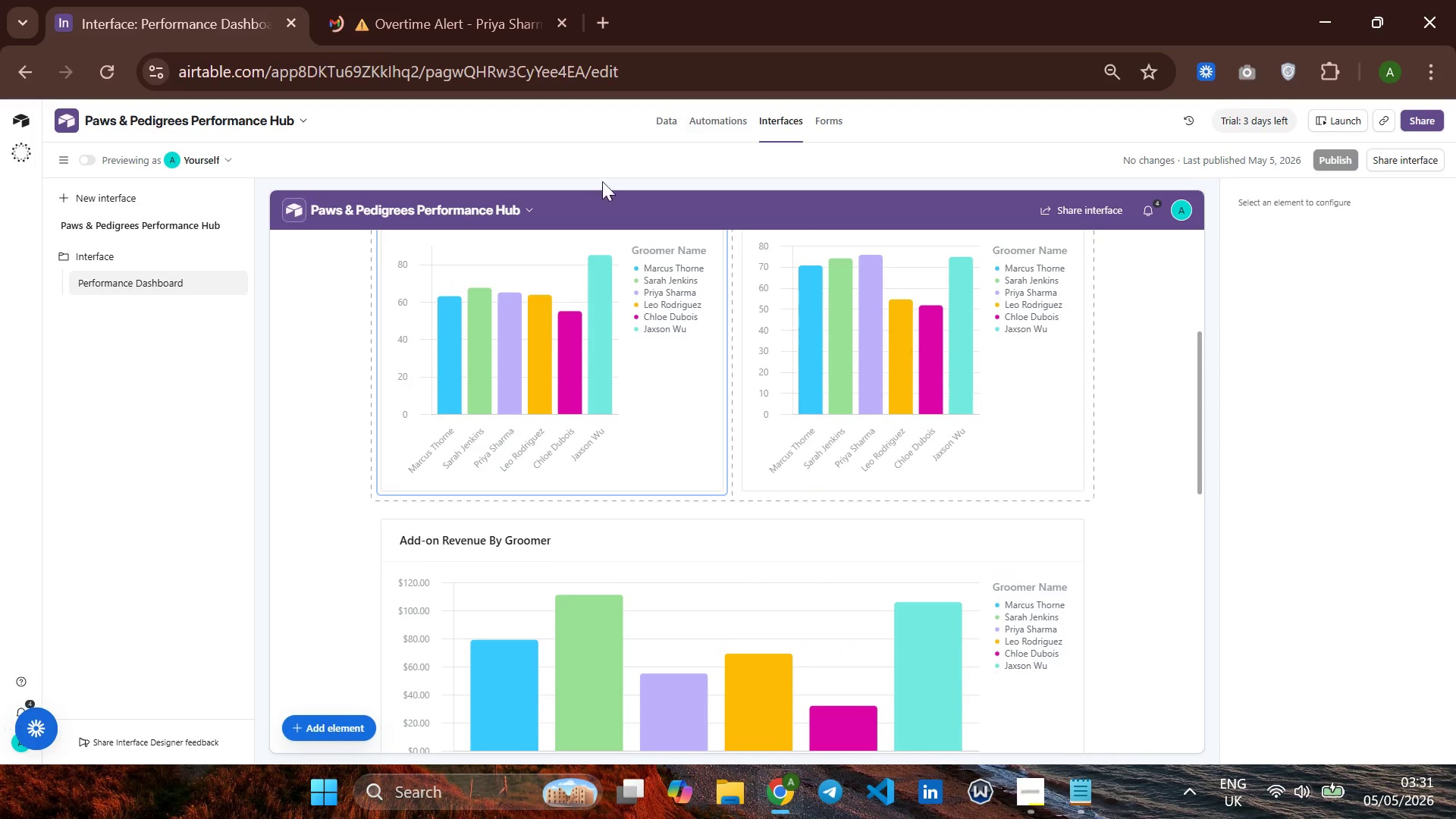 
left_click([672, 120])
 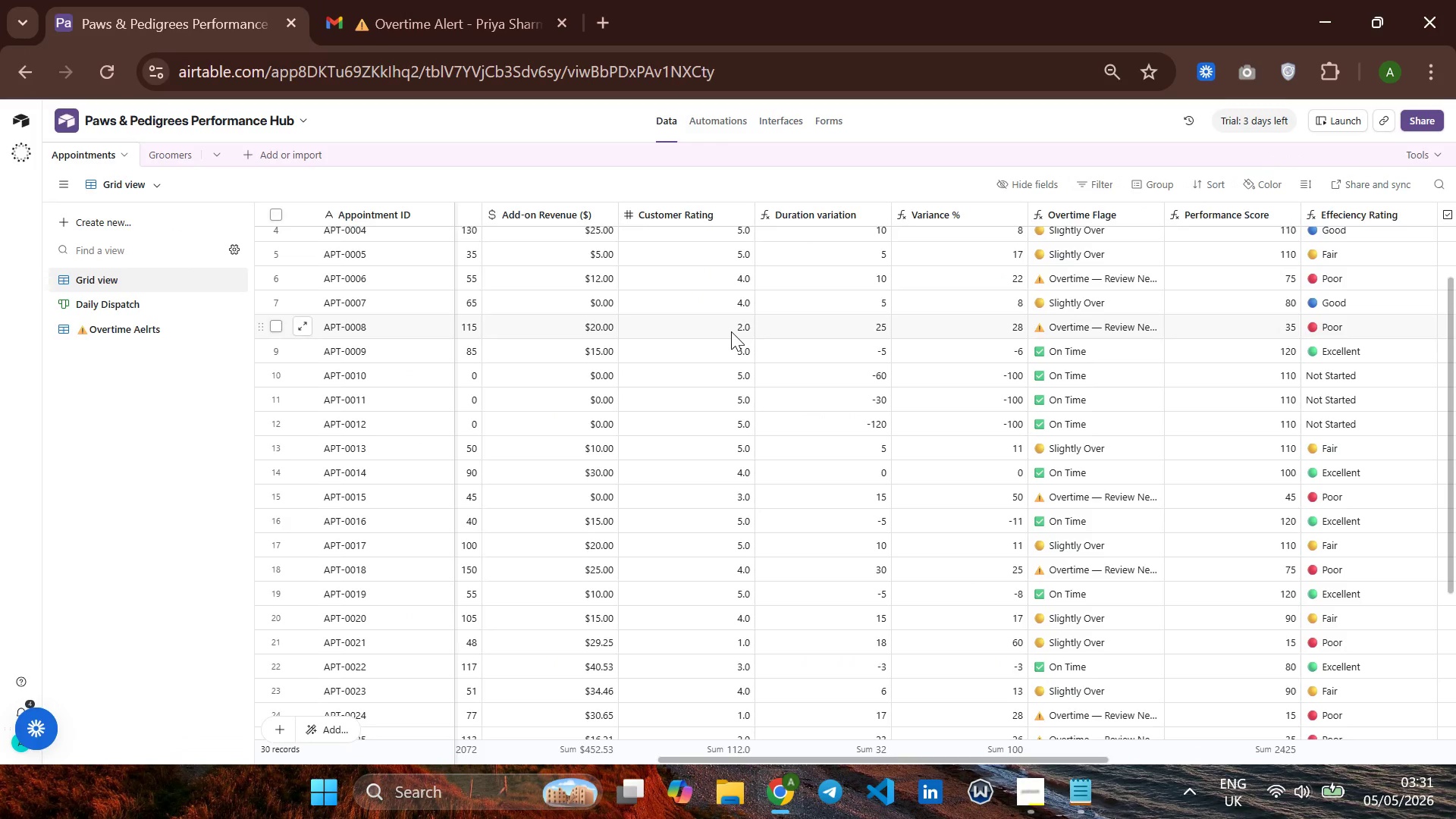 
scroll: coordinate [733, 332], scroll_direction: up, amount: 7.0
 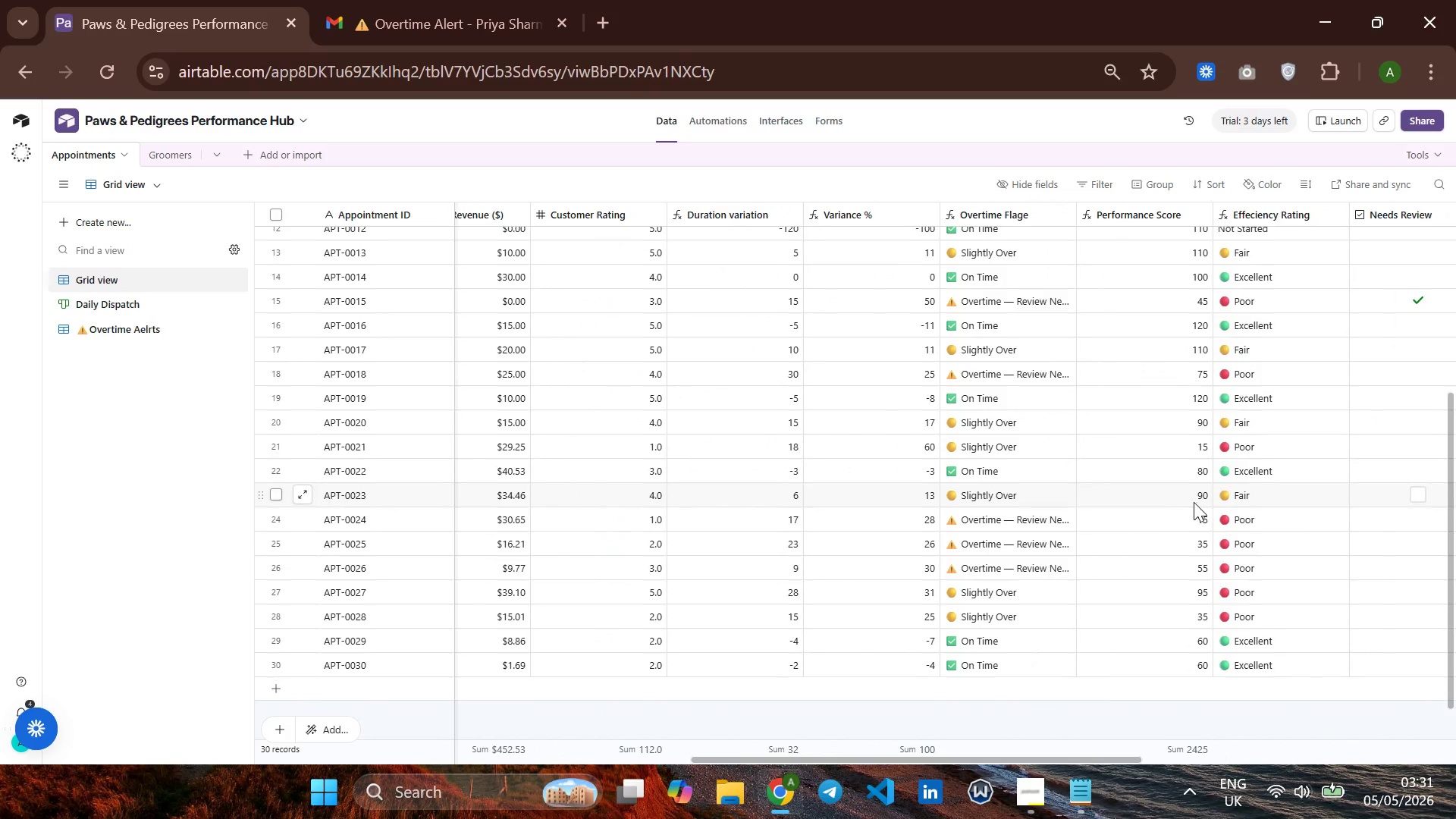 
wait(15.31)
 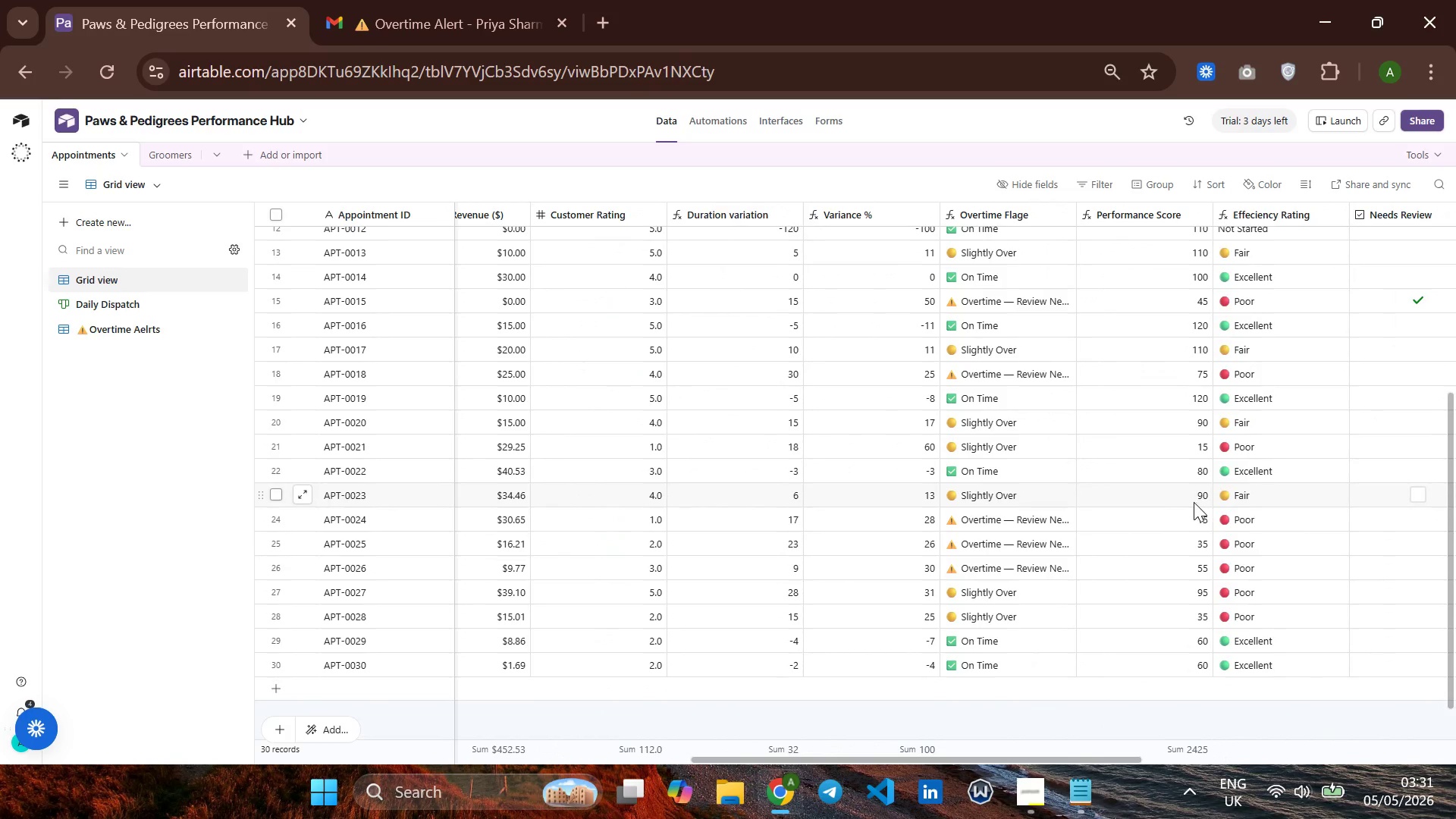 
left_click([646, 496])
 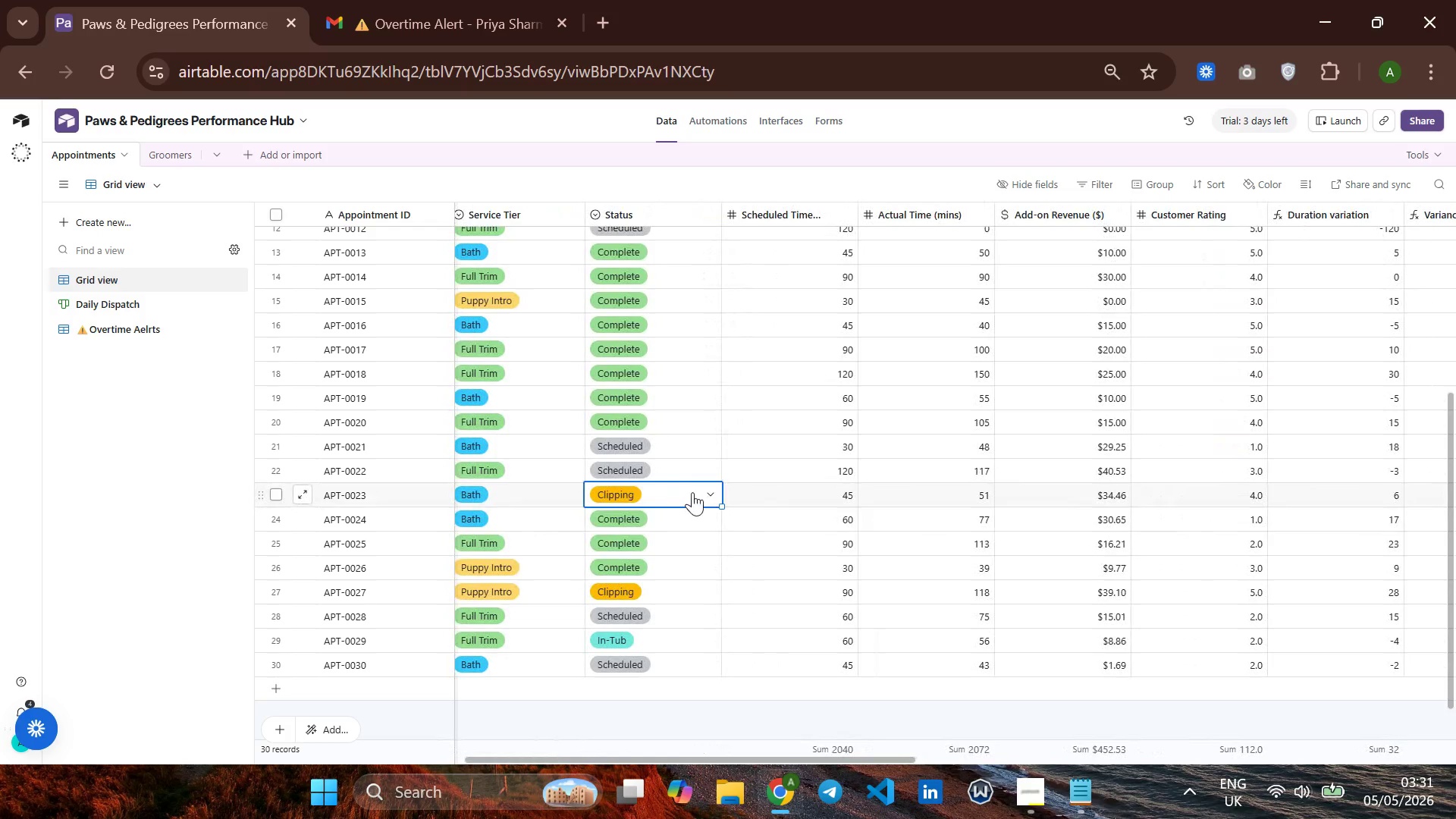 
left_click([694, 493])
 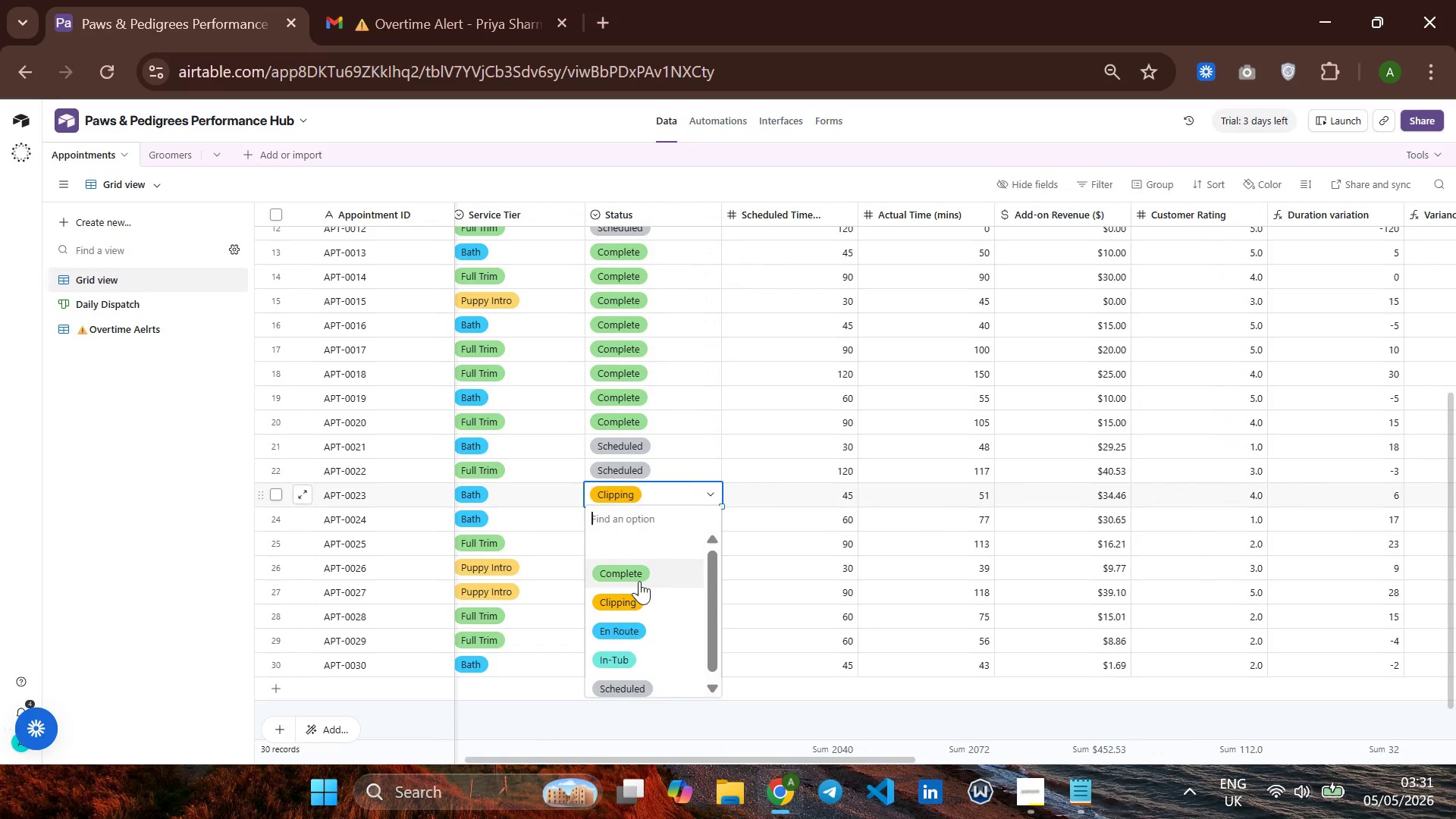 
left_click([639, 581])
 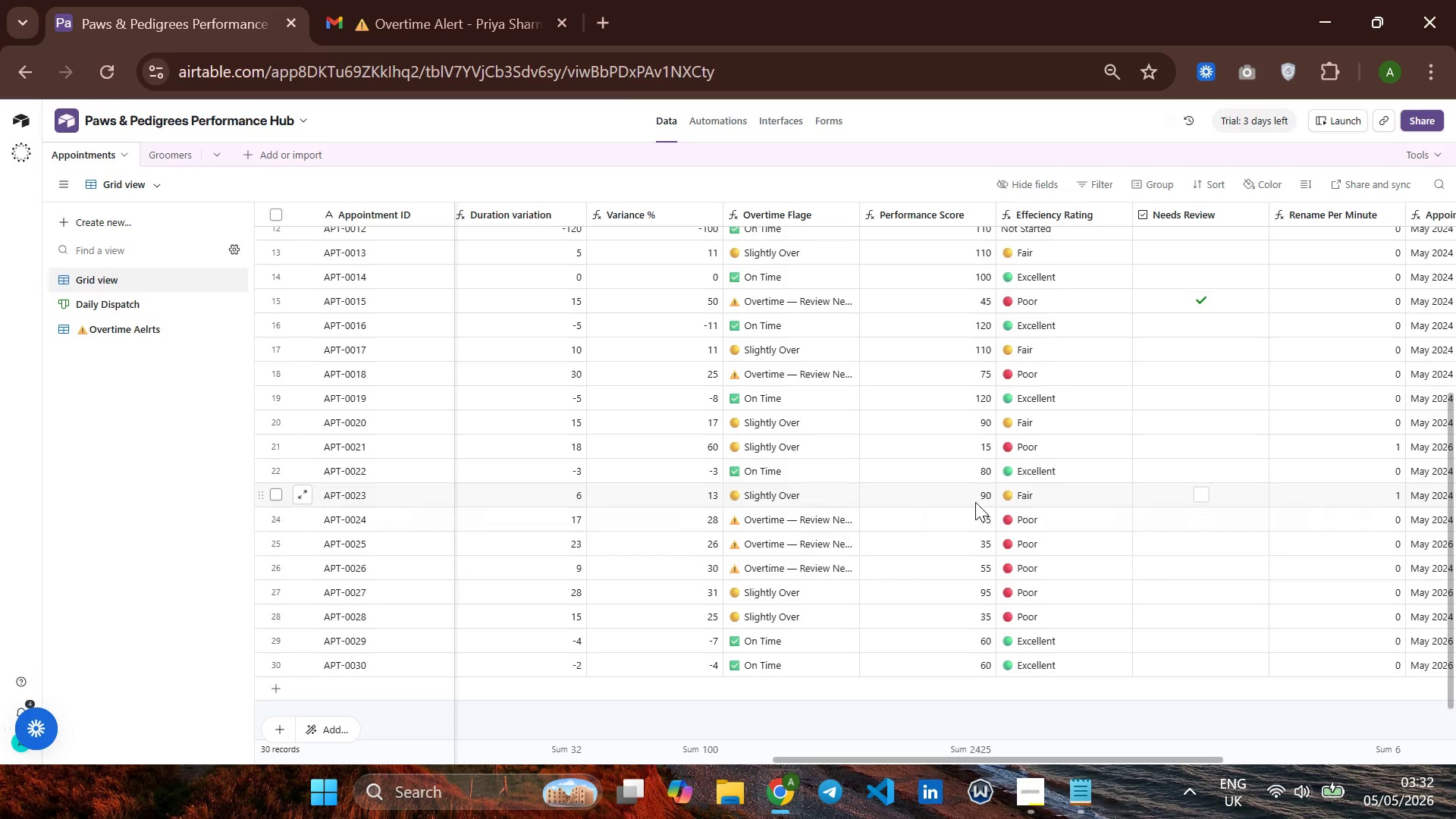 
wait(14.89)
 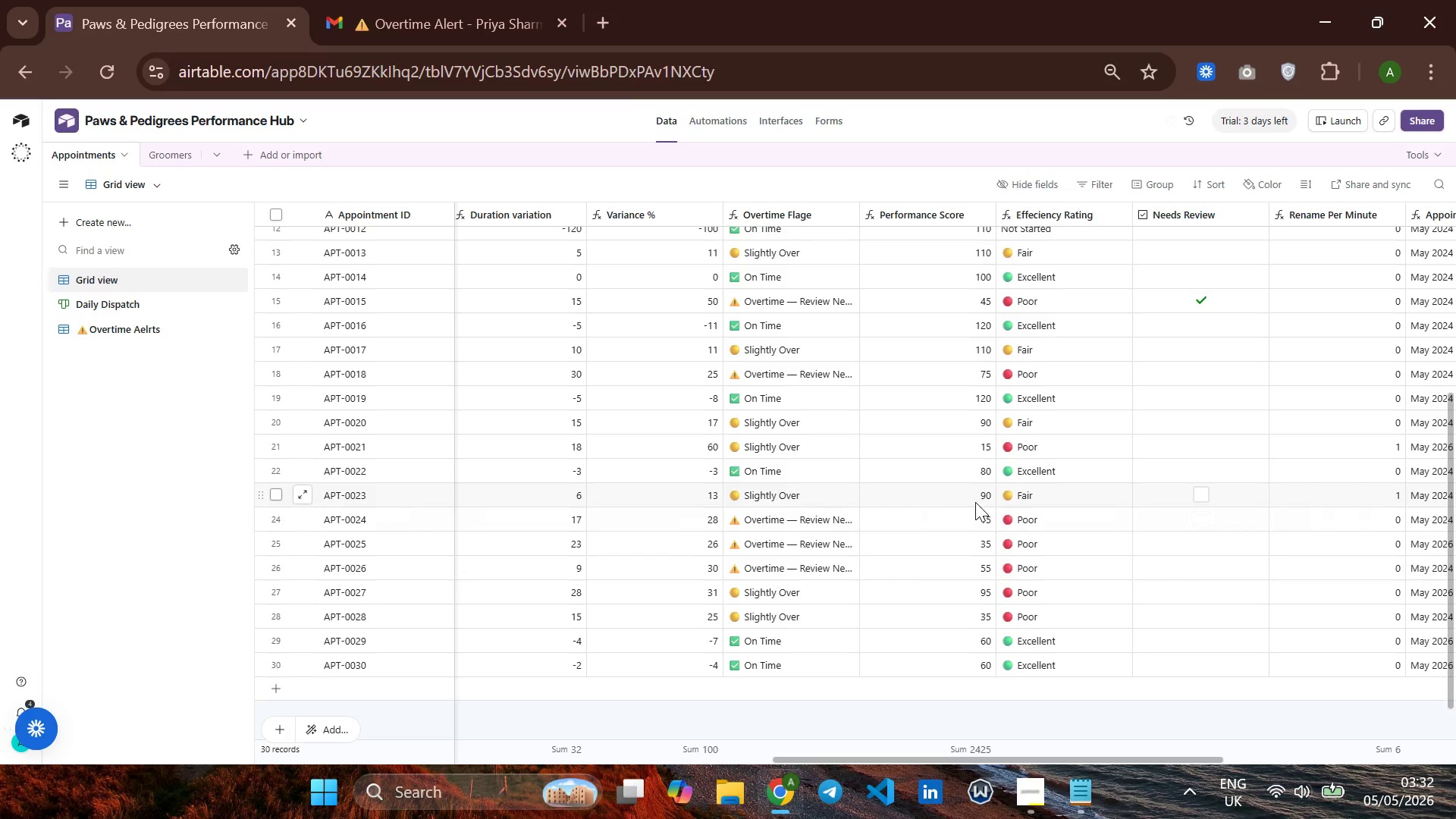 
left_click([715, 114])
 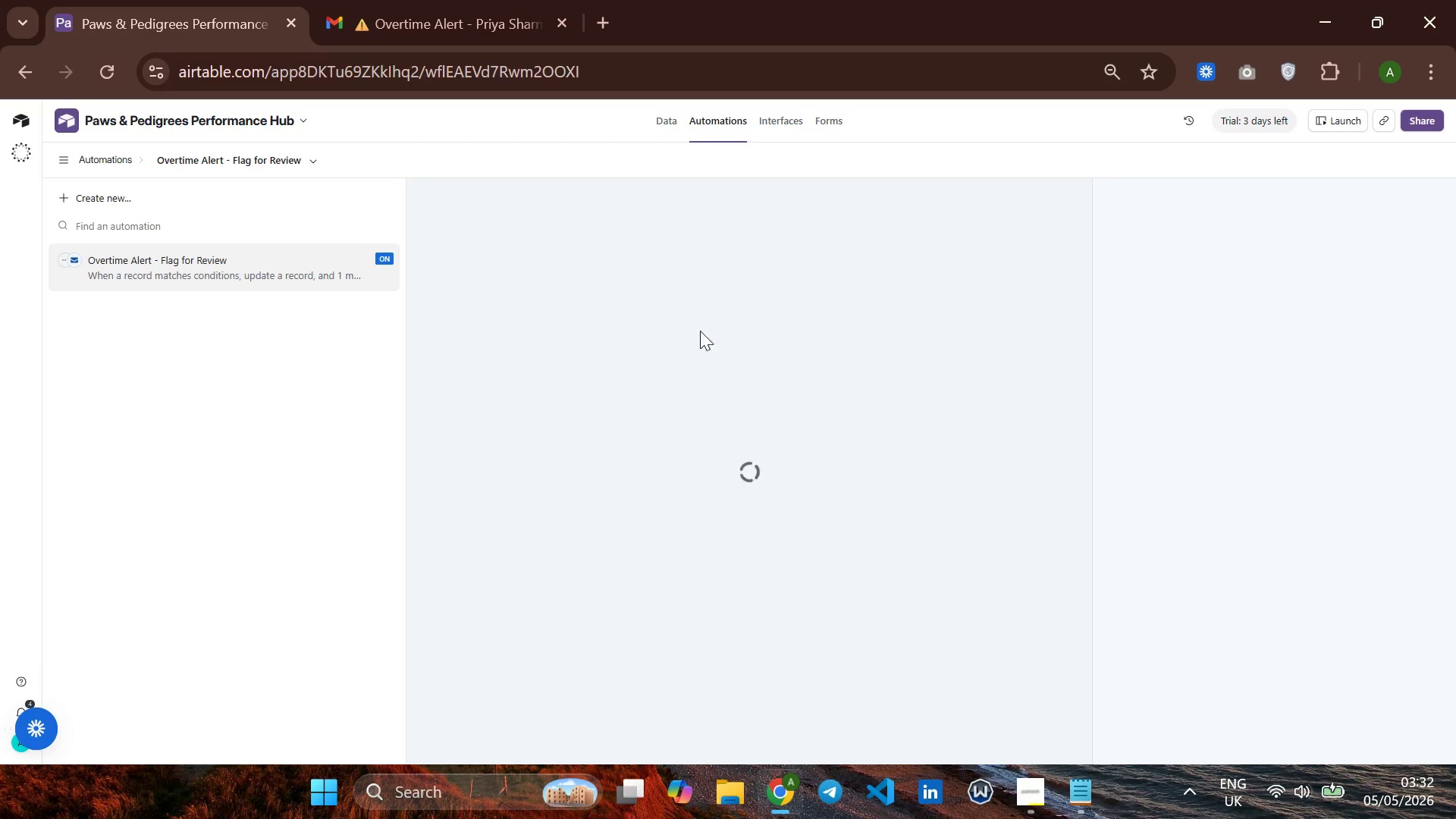 
wait(6.44)
 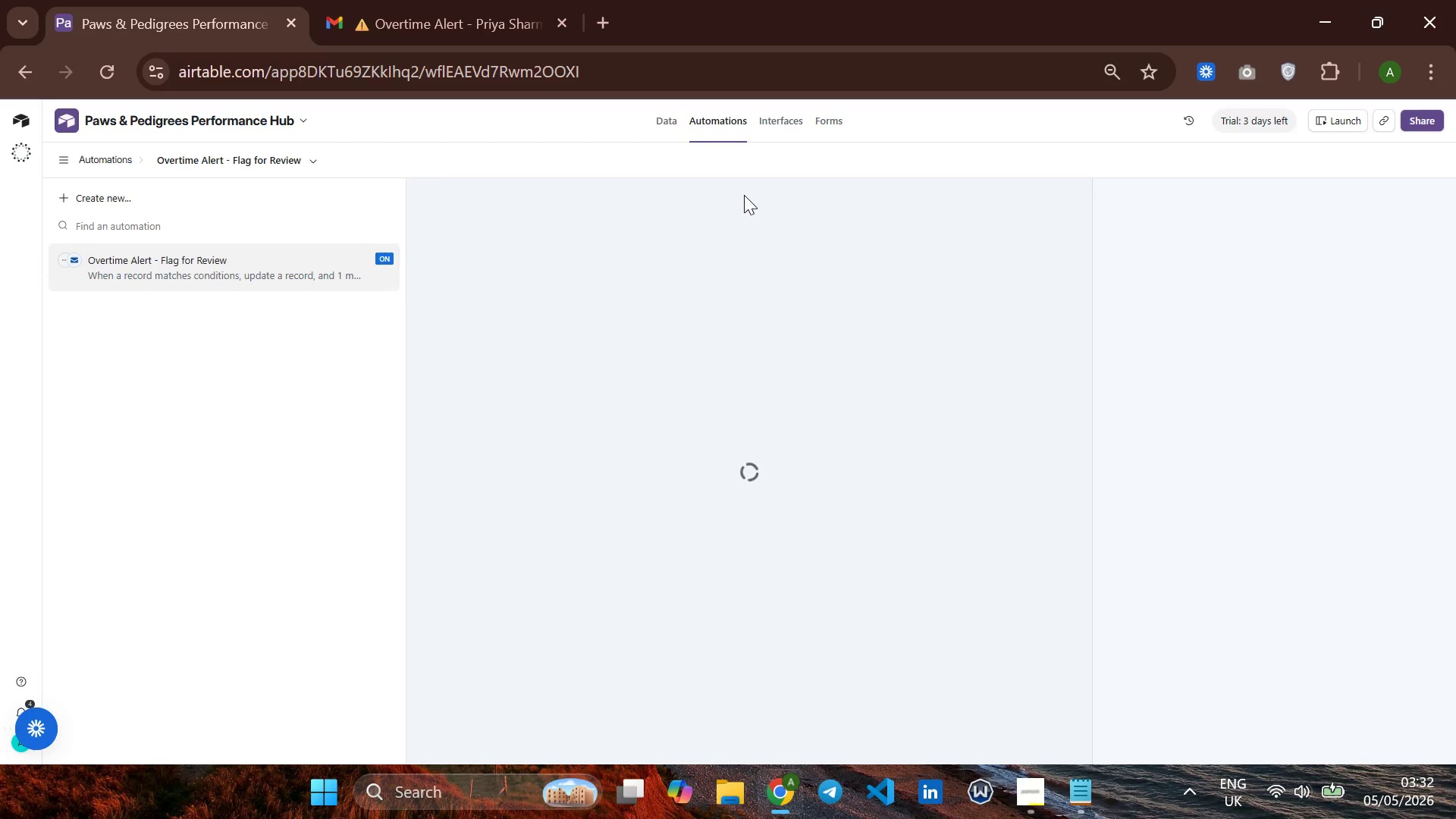 
left_click([767, 262])
 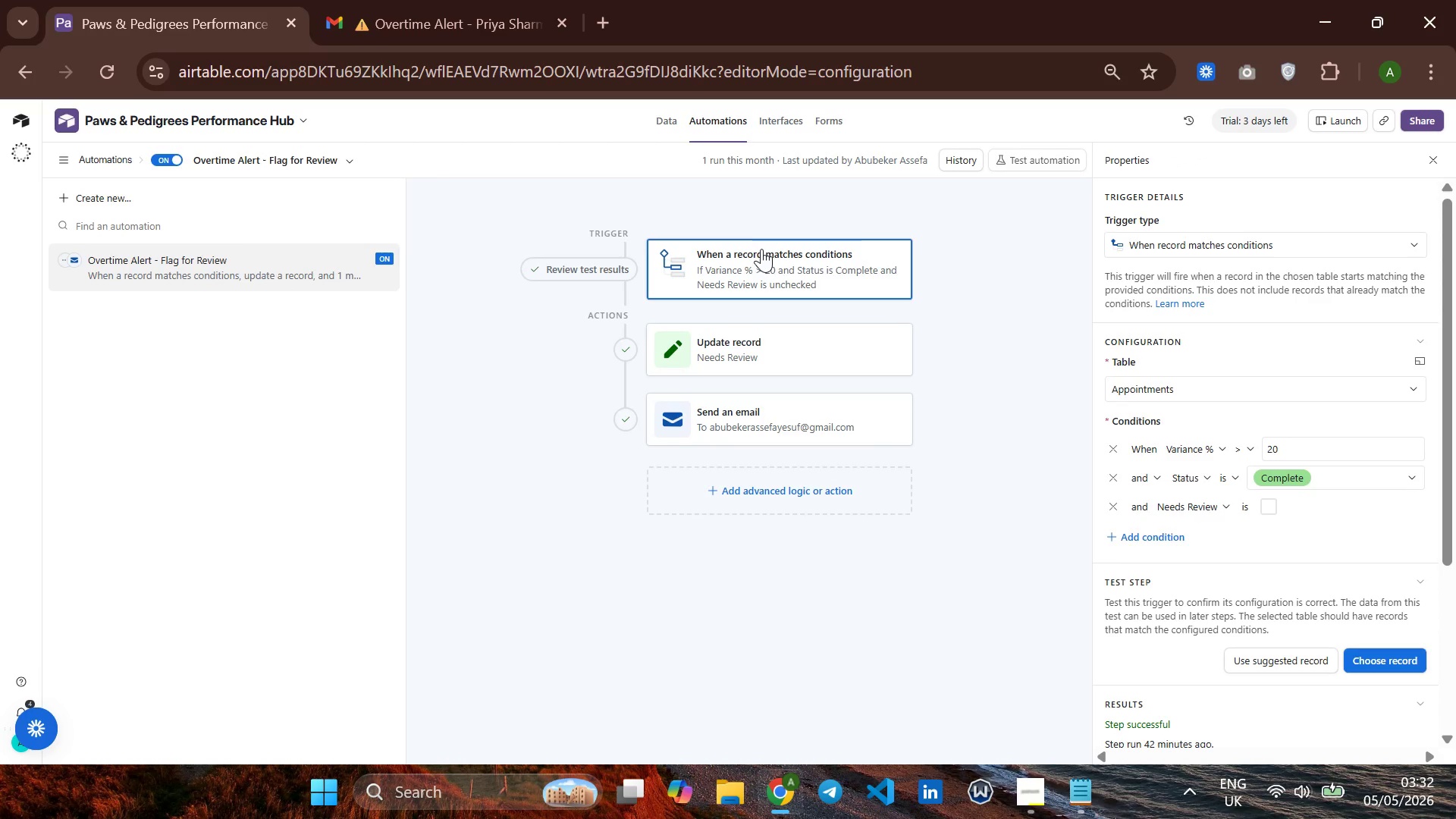 
left_click([670, 124])
 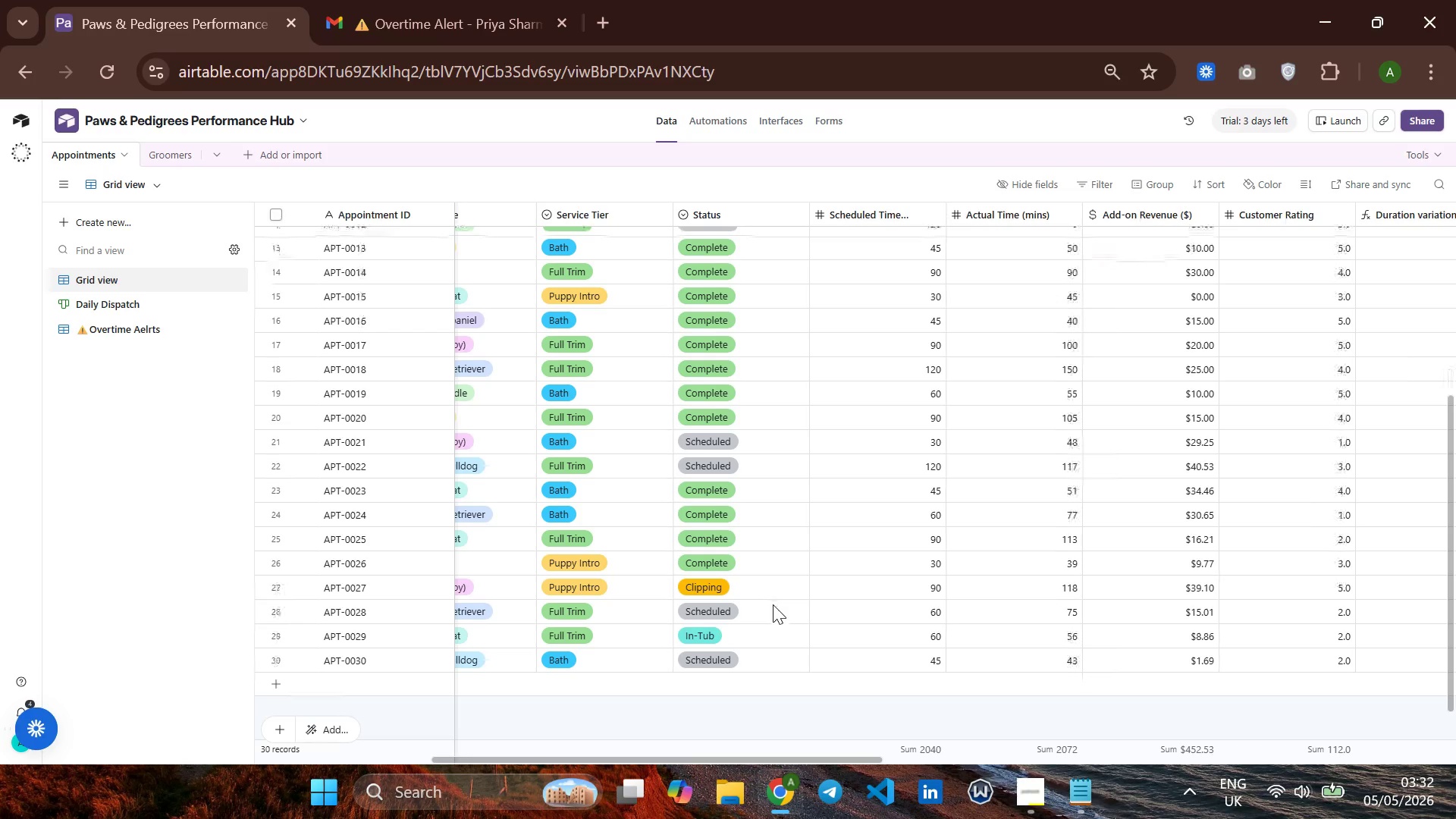 
wait(26.62)
 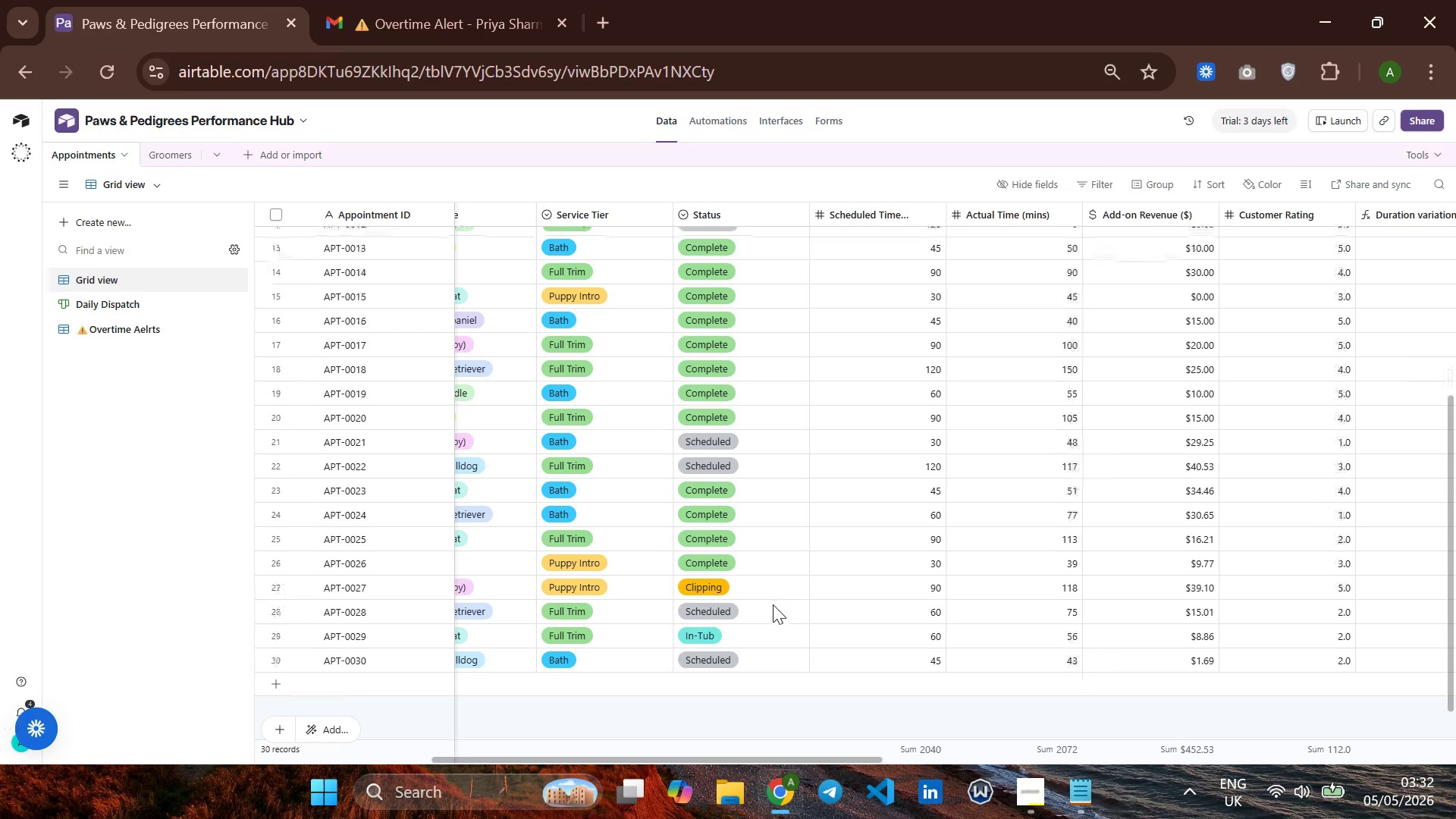 
left_click([979, 591])
 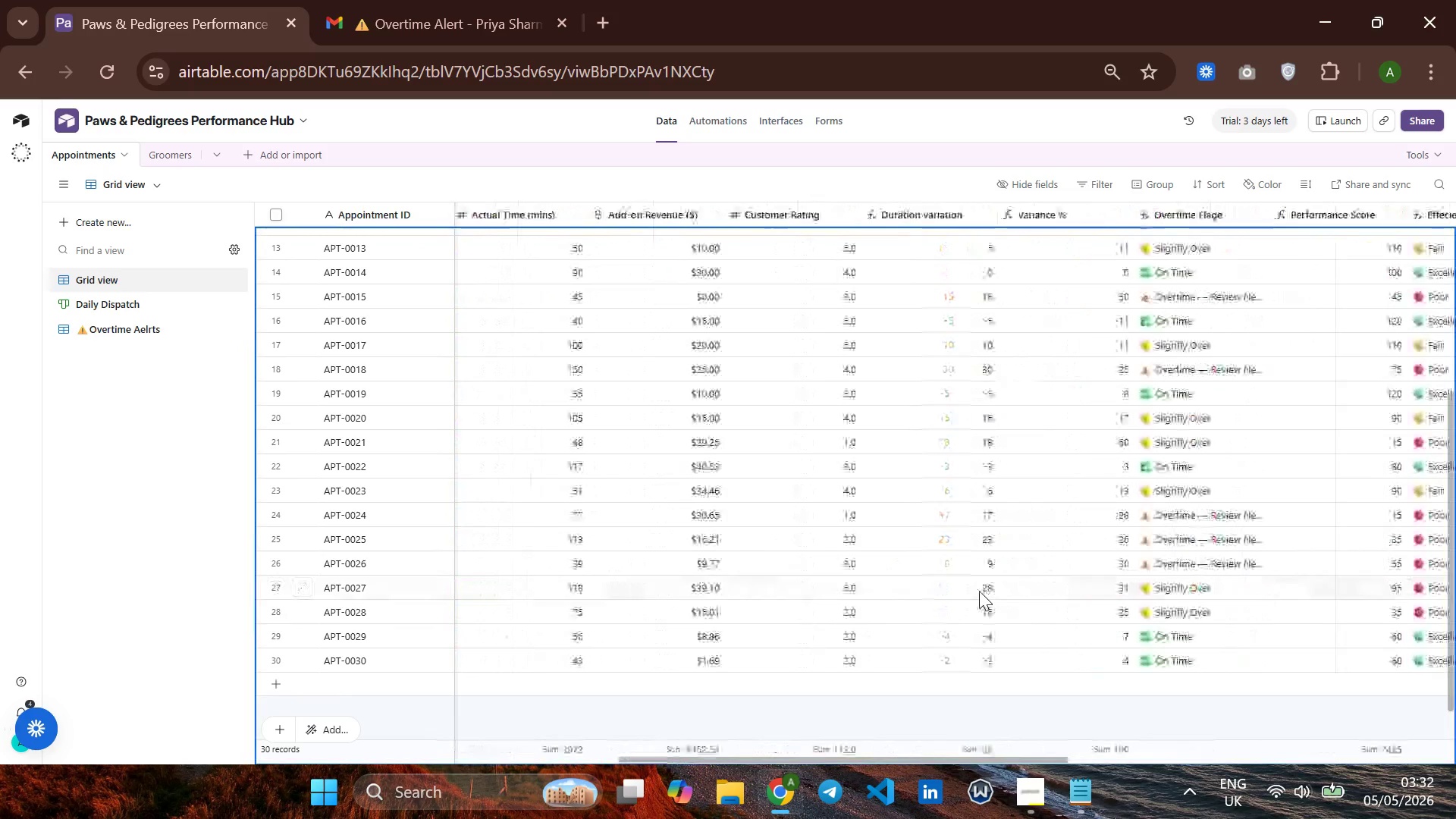 
right_click([979, 591])
 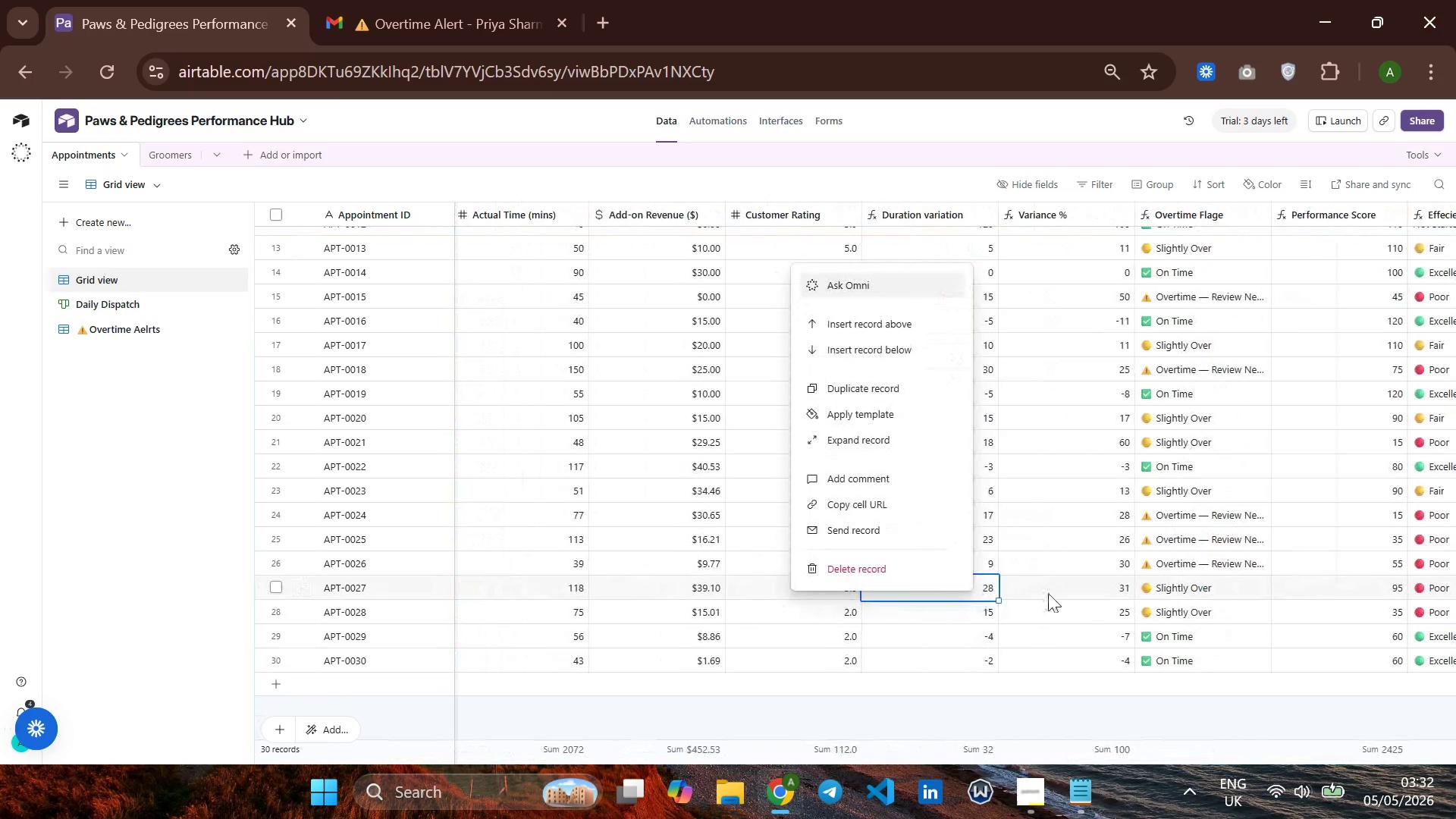 
left_click([1052, 593])
 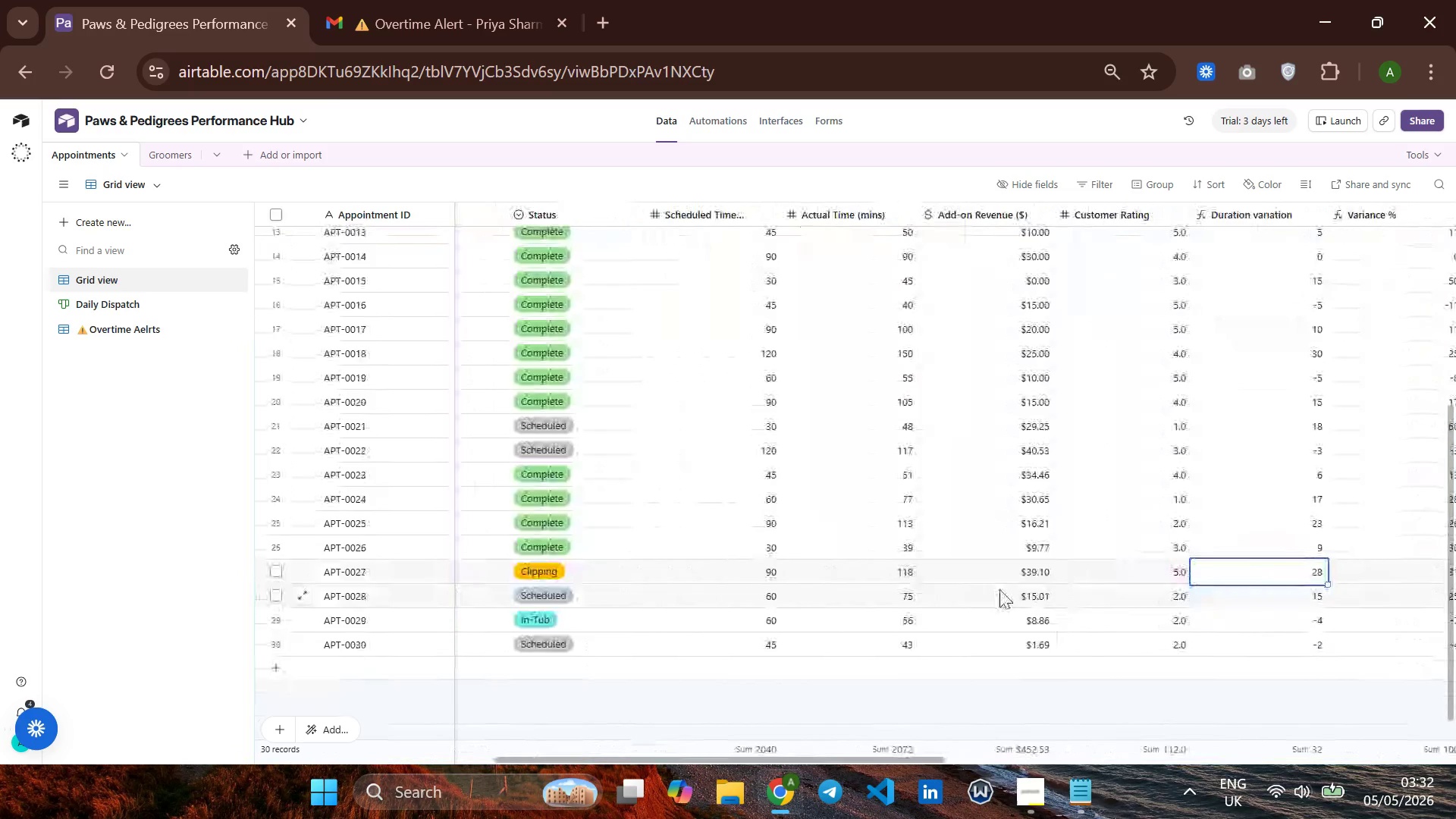 
left_click([963, 570])
 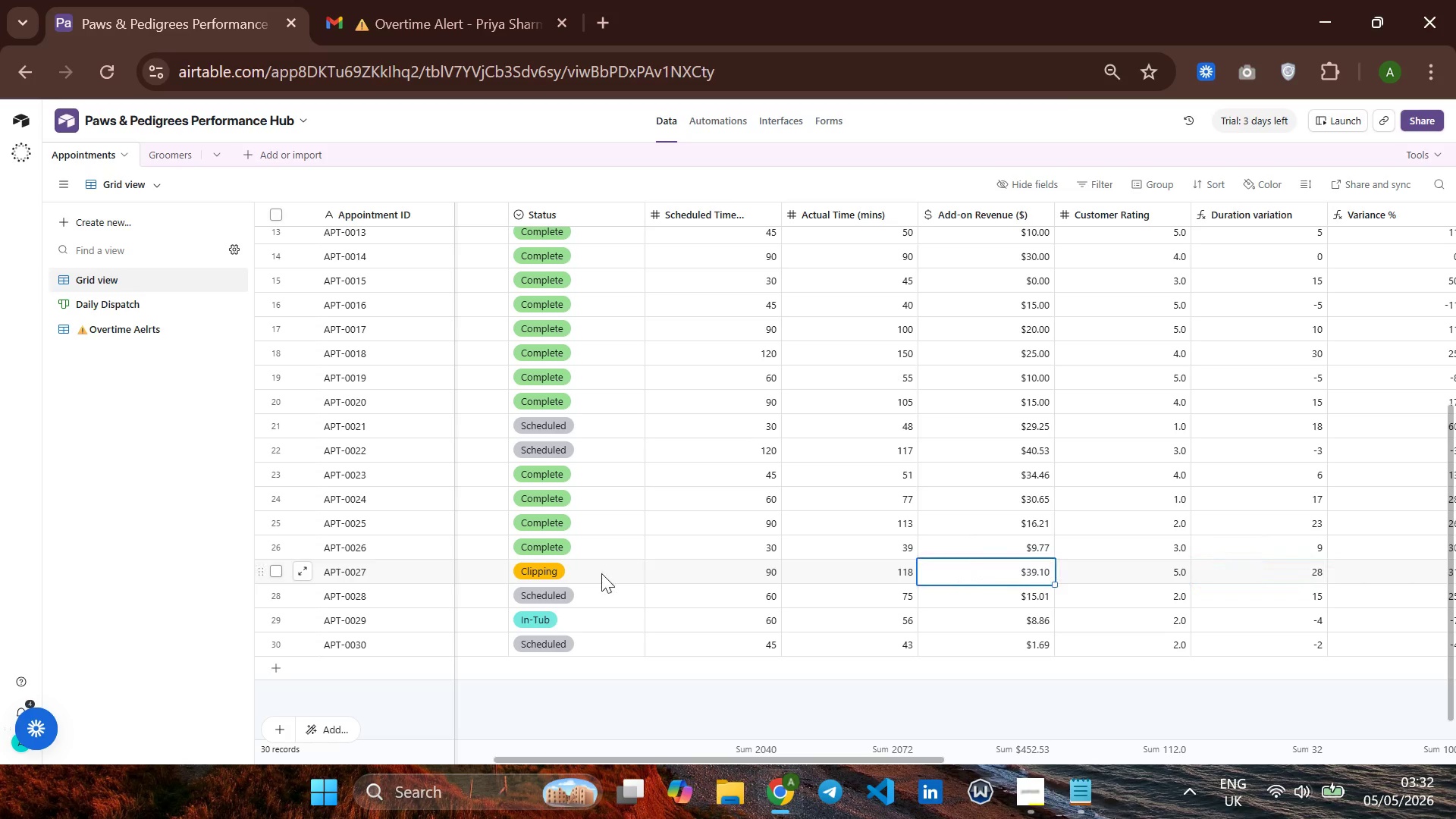 
left_click([597, 573])
 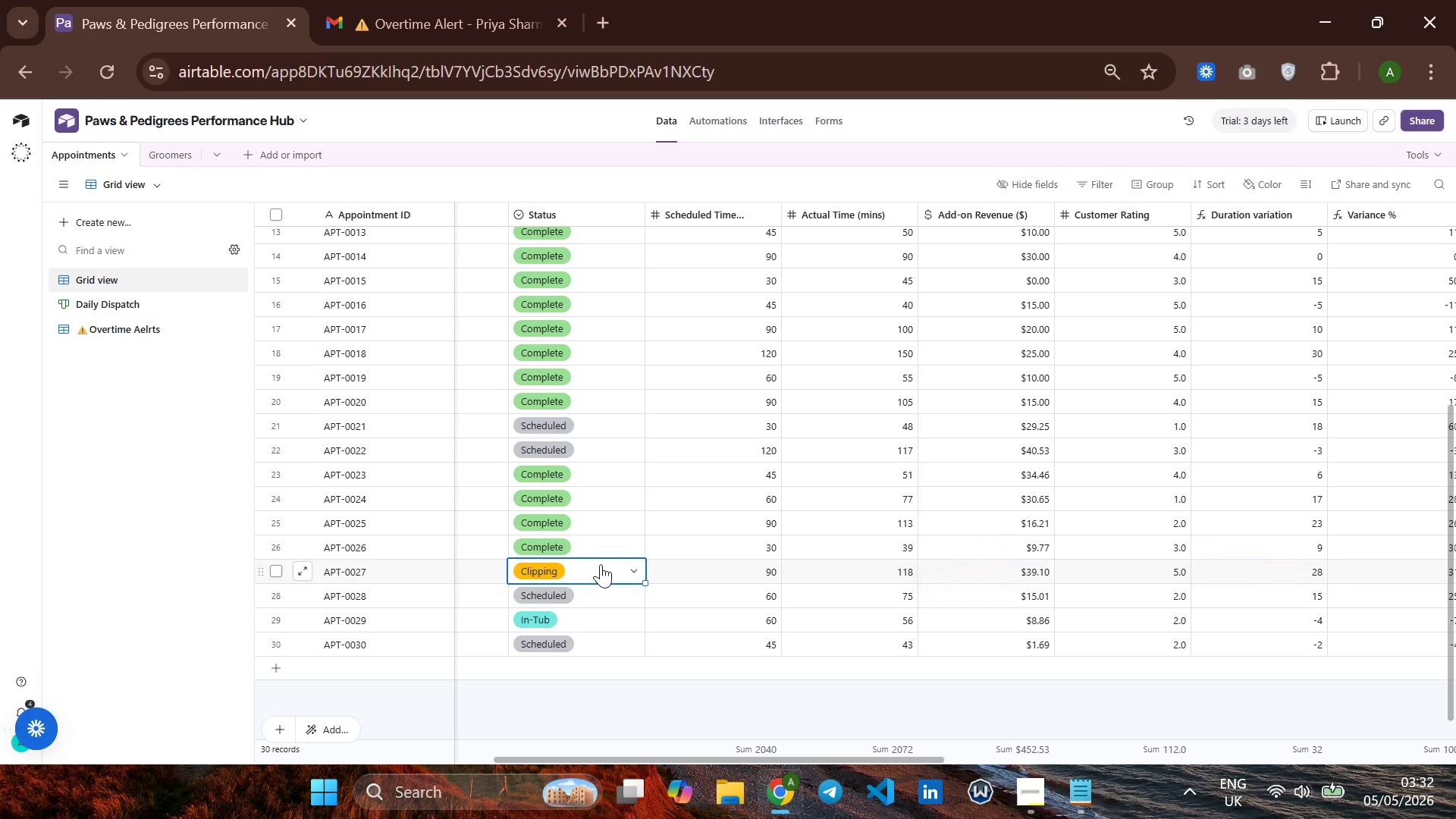 
left_click([601, 564])
 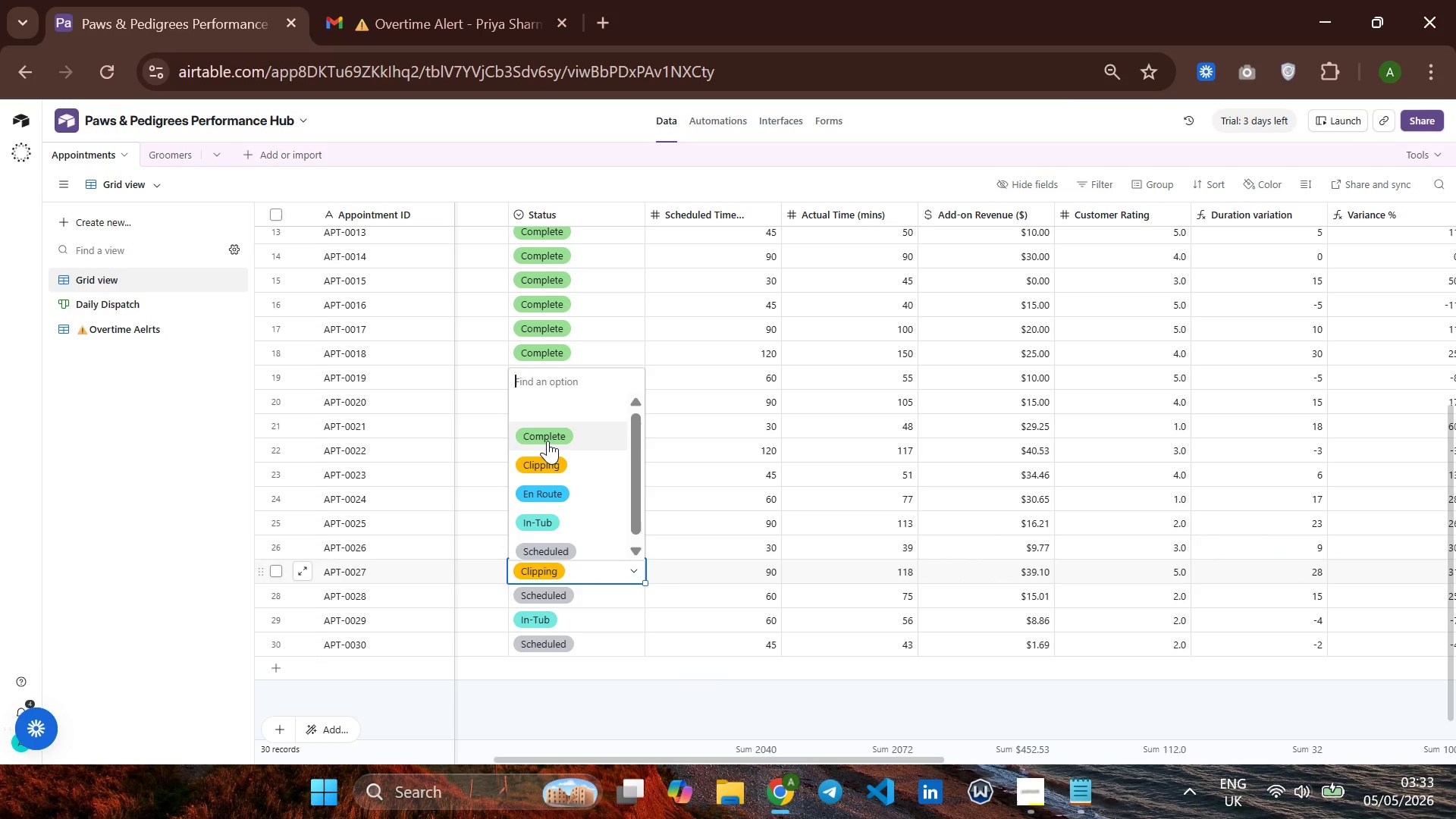 
left_click([548, 440])
 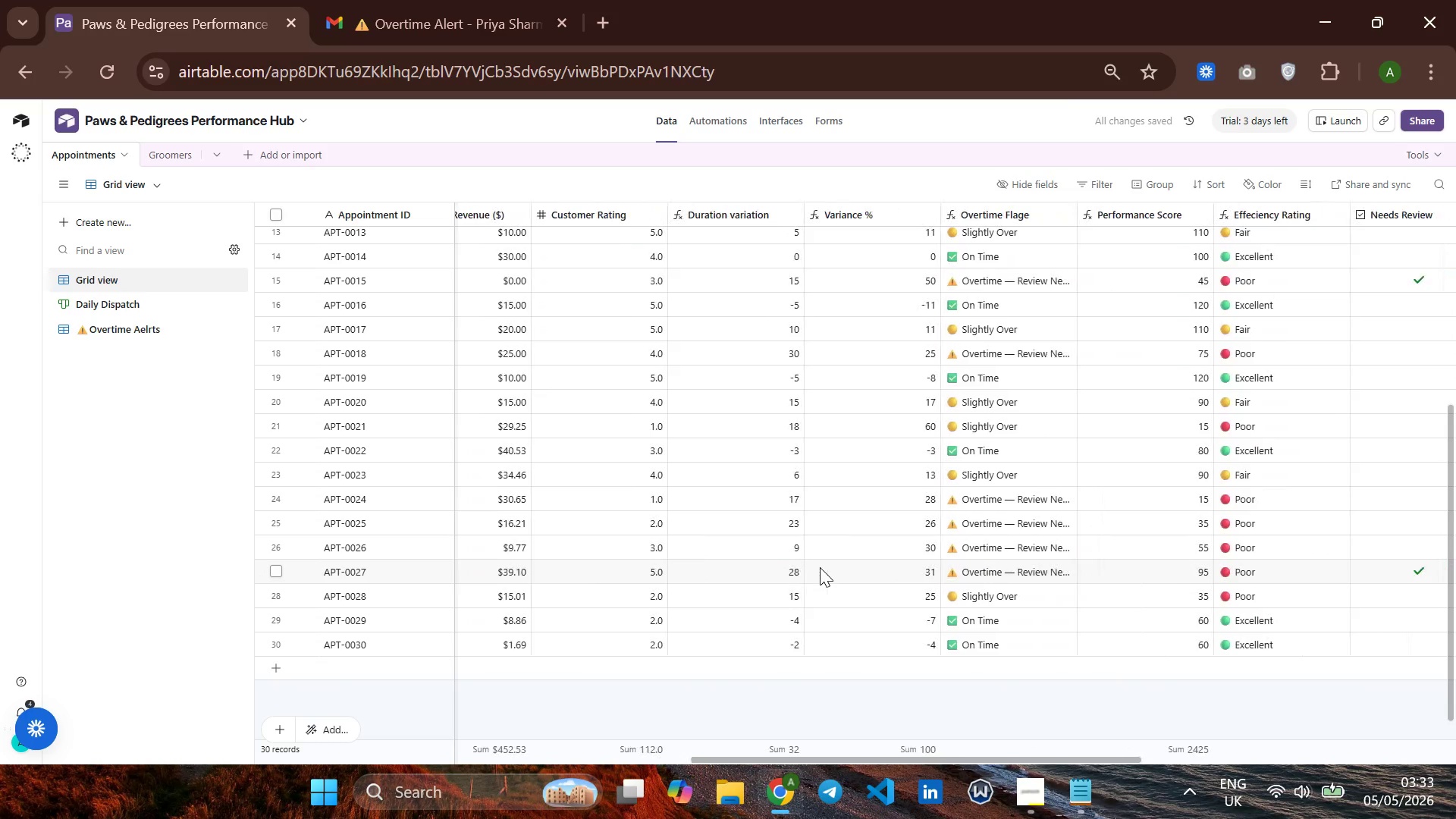 
wait(5.58)
 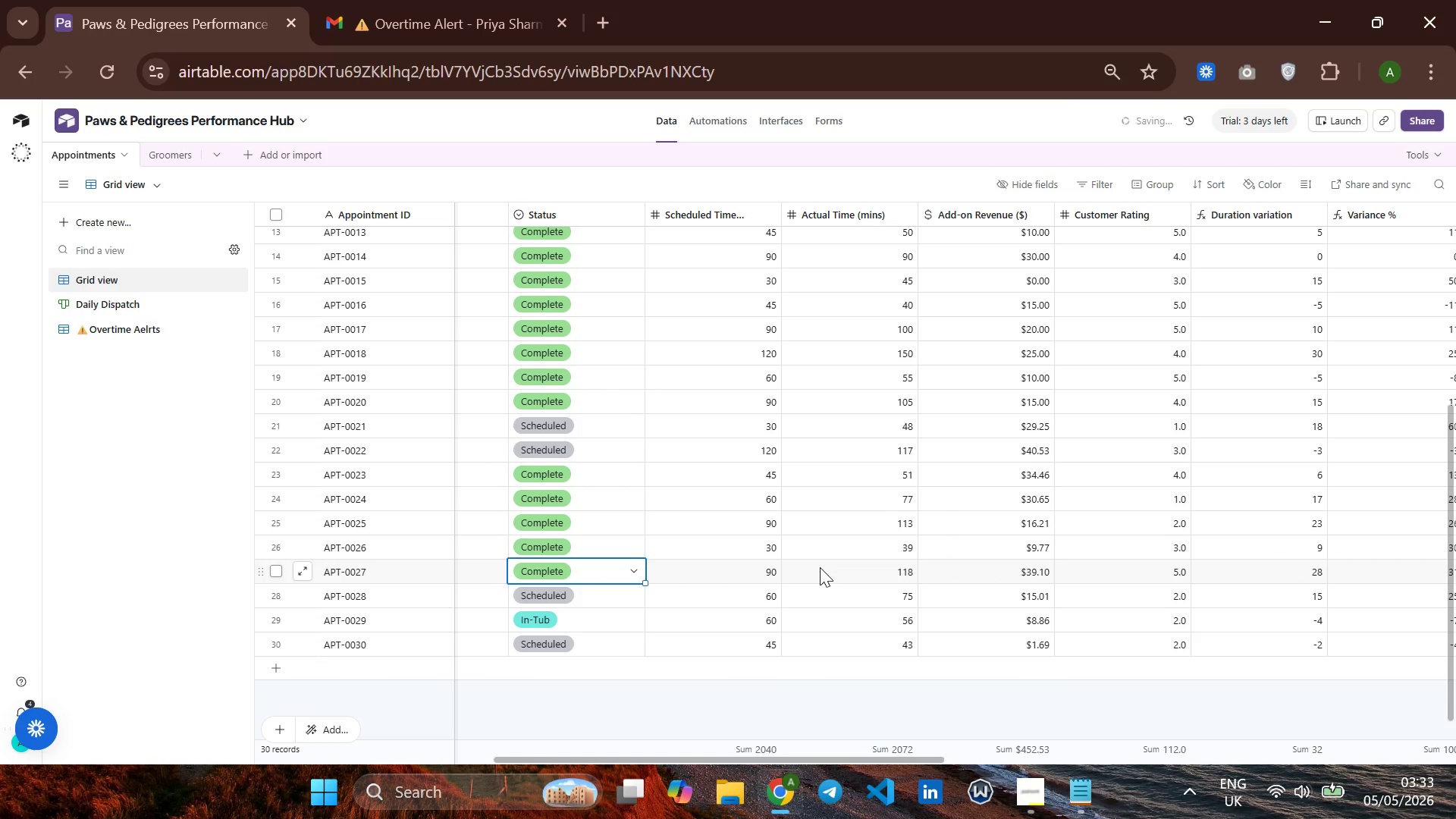 
mouse_move([899, 570])
 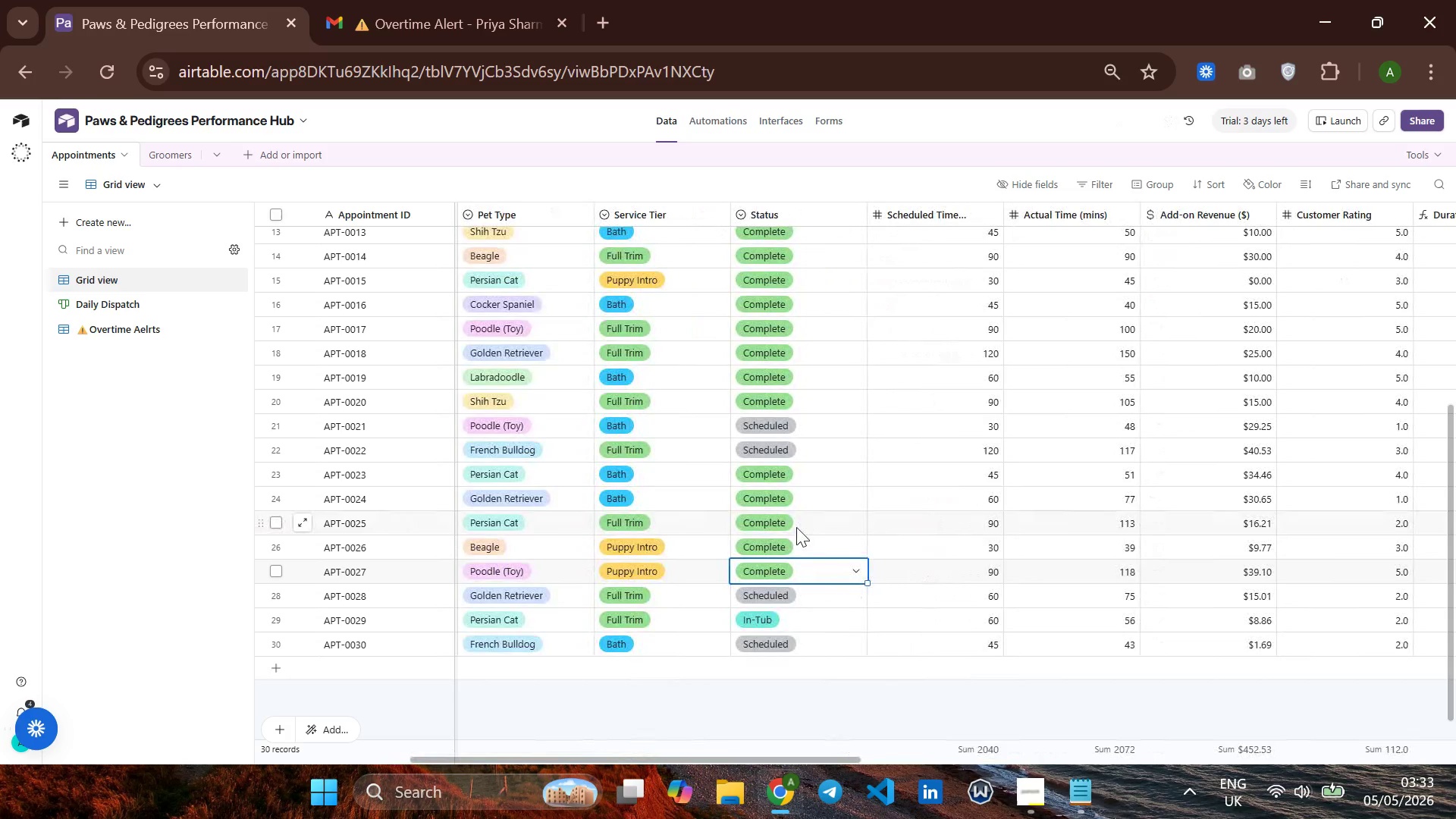 
left_click([796, 527])
 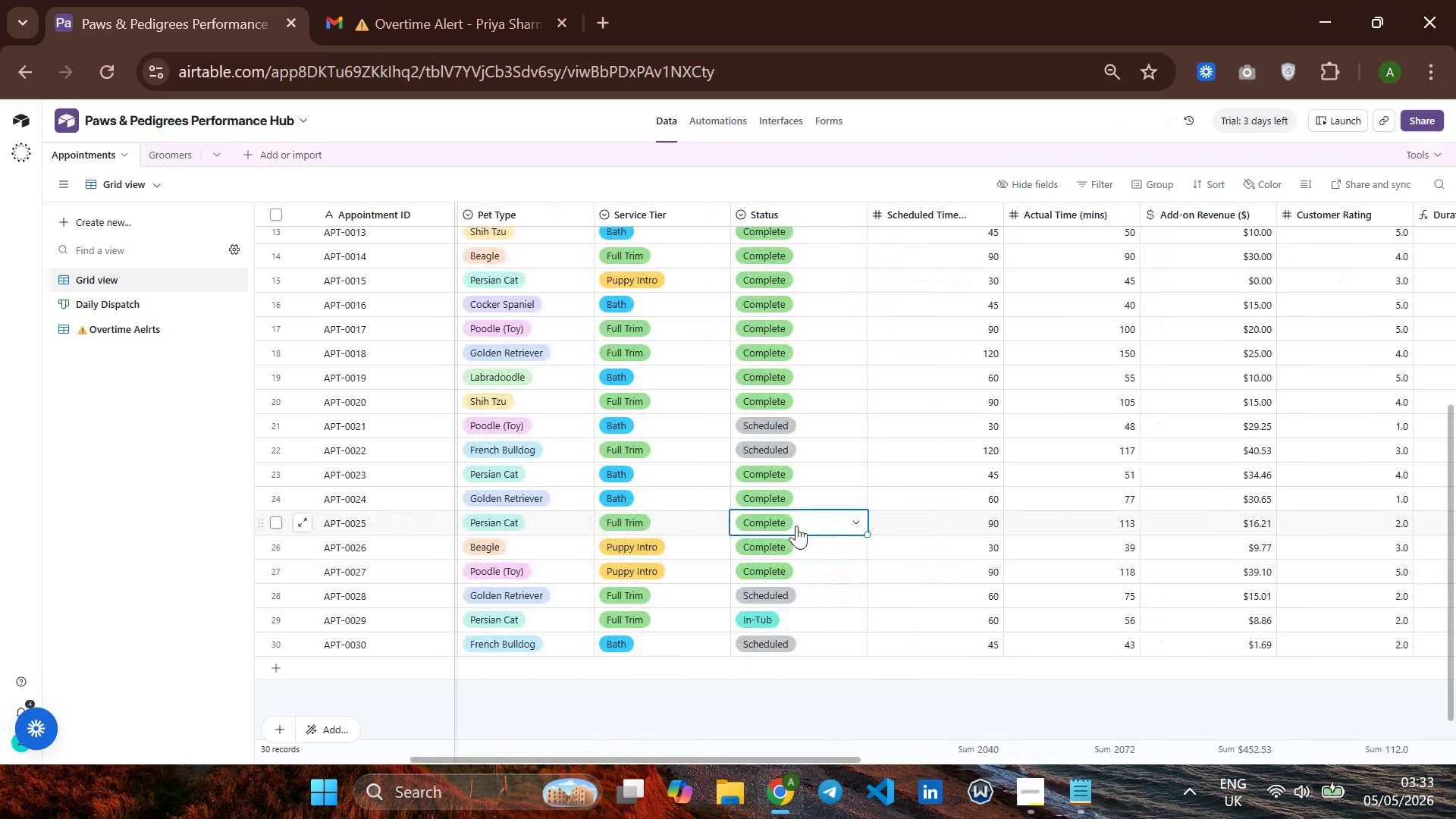 
left_click([796, 526])
 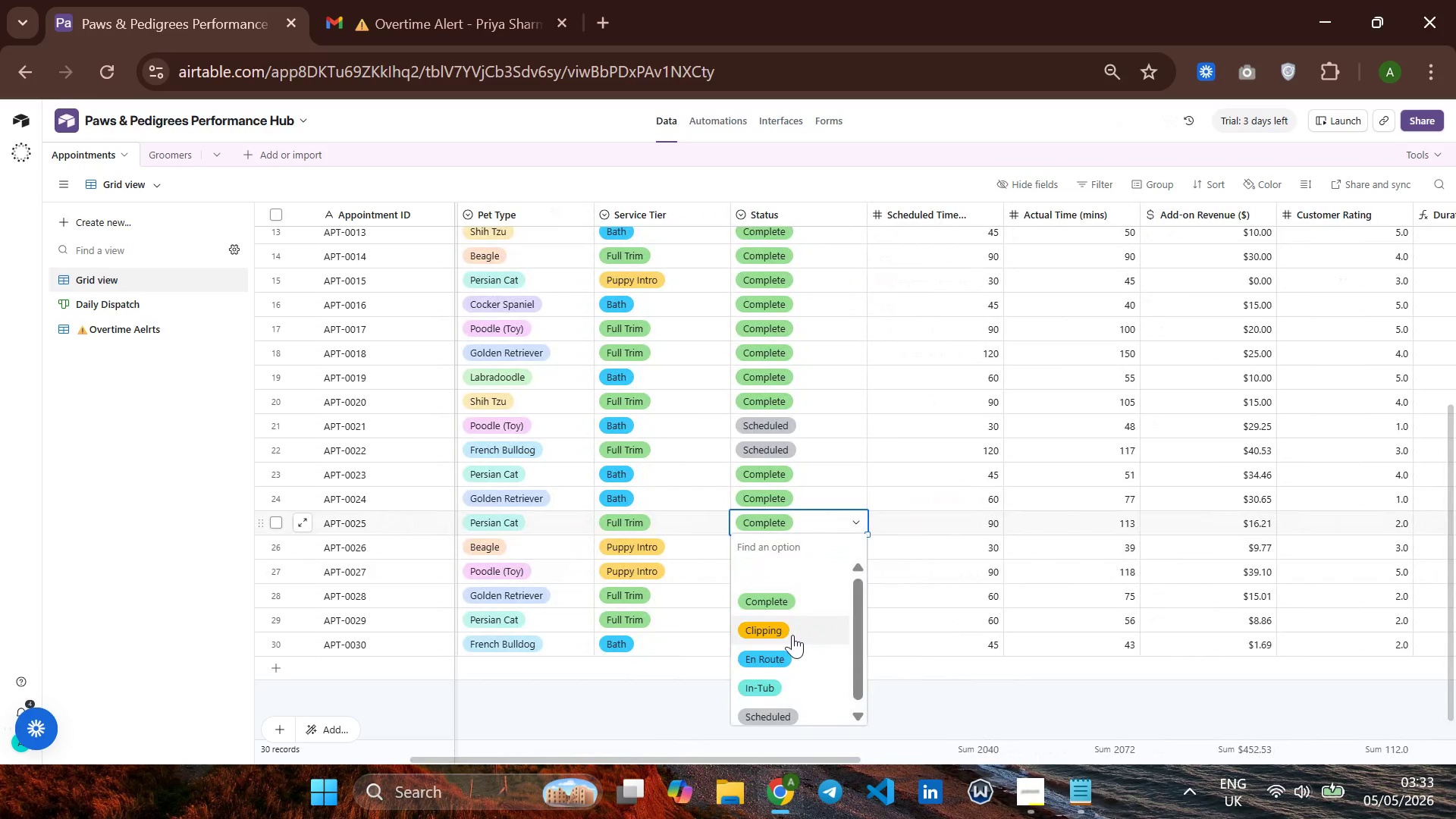 
left_click([792, 635])
 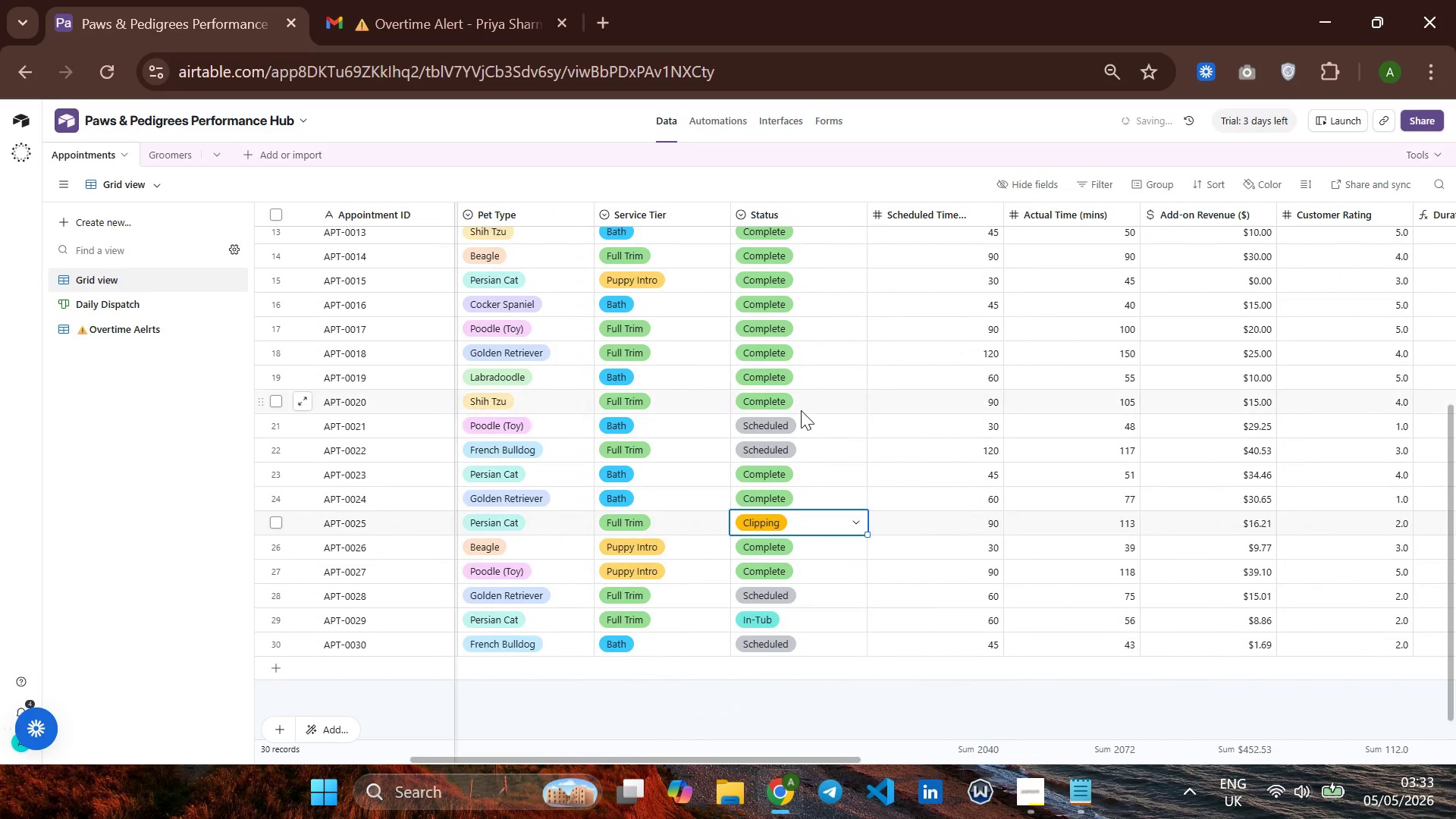 
left_click([801, 408])
 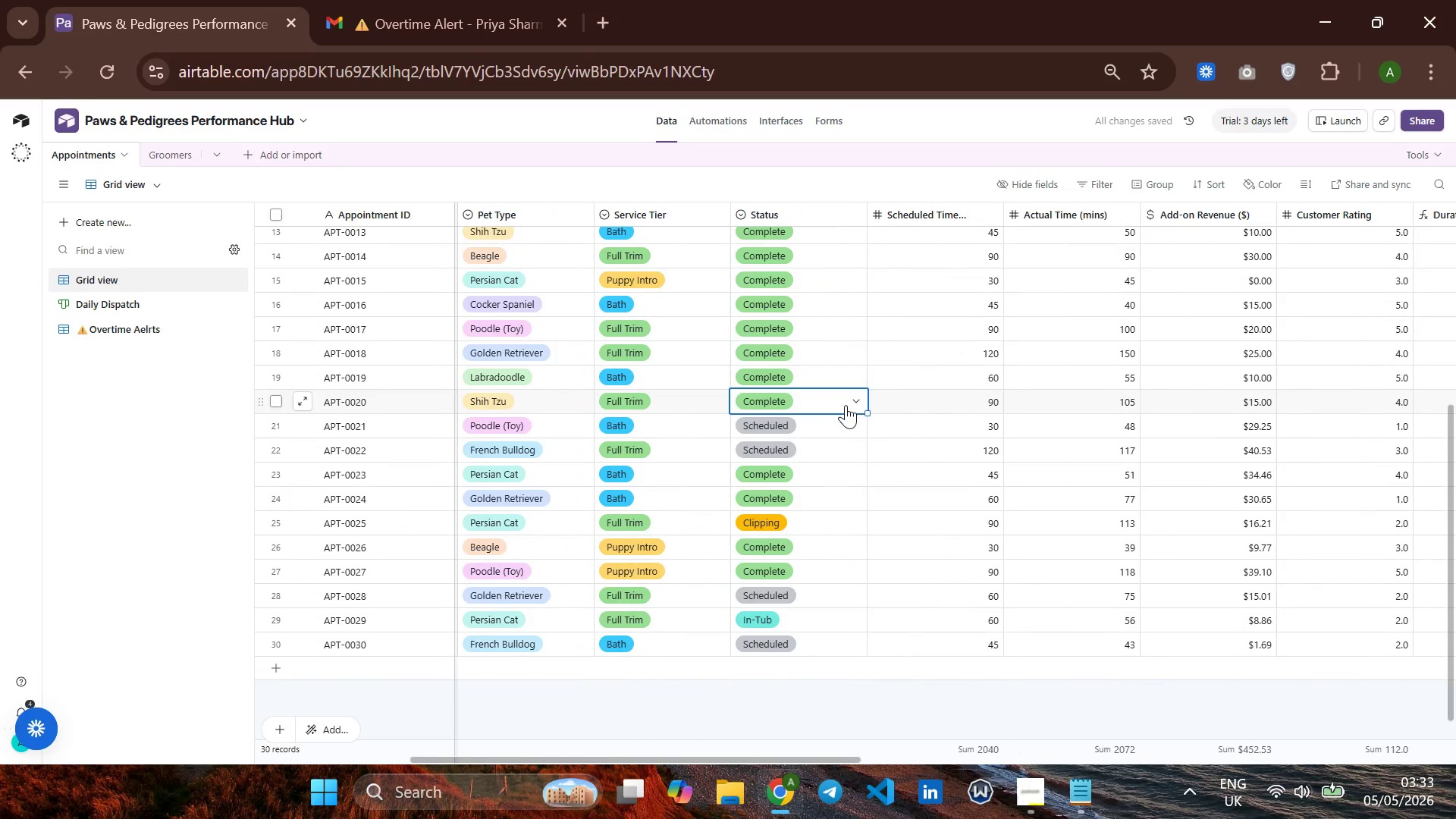 
left_click([843, 405])
 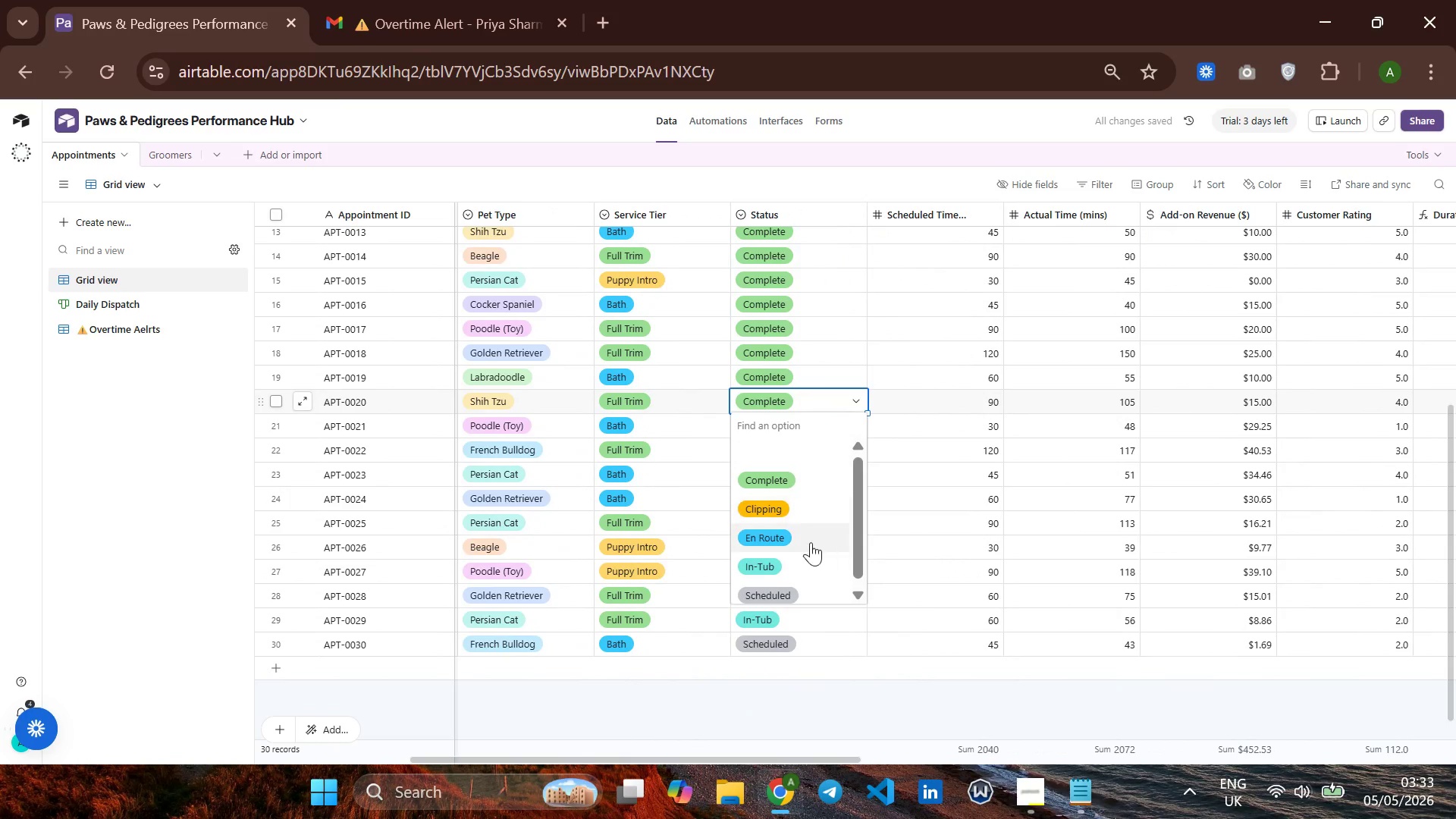 
left_click([811, 542])
 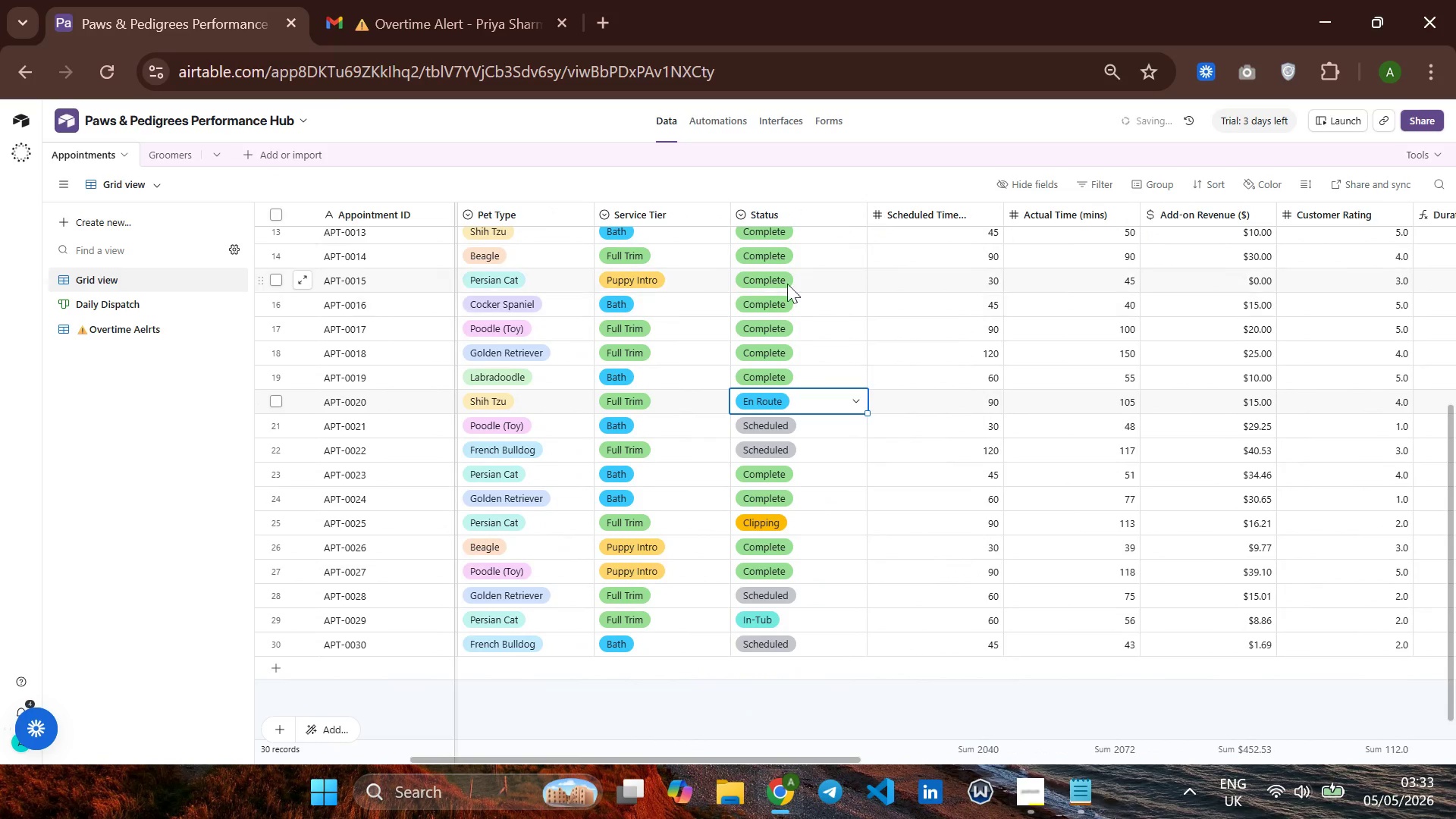 
left_click([787, 280])
 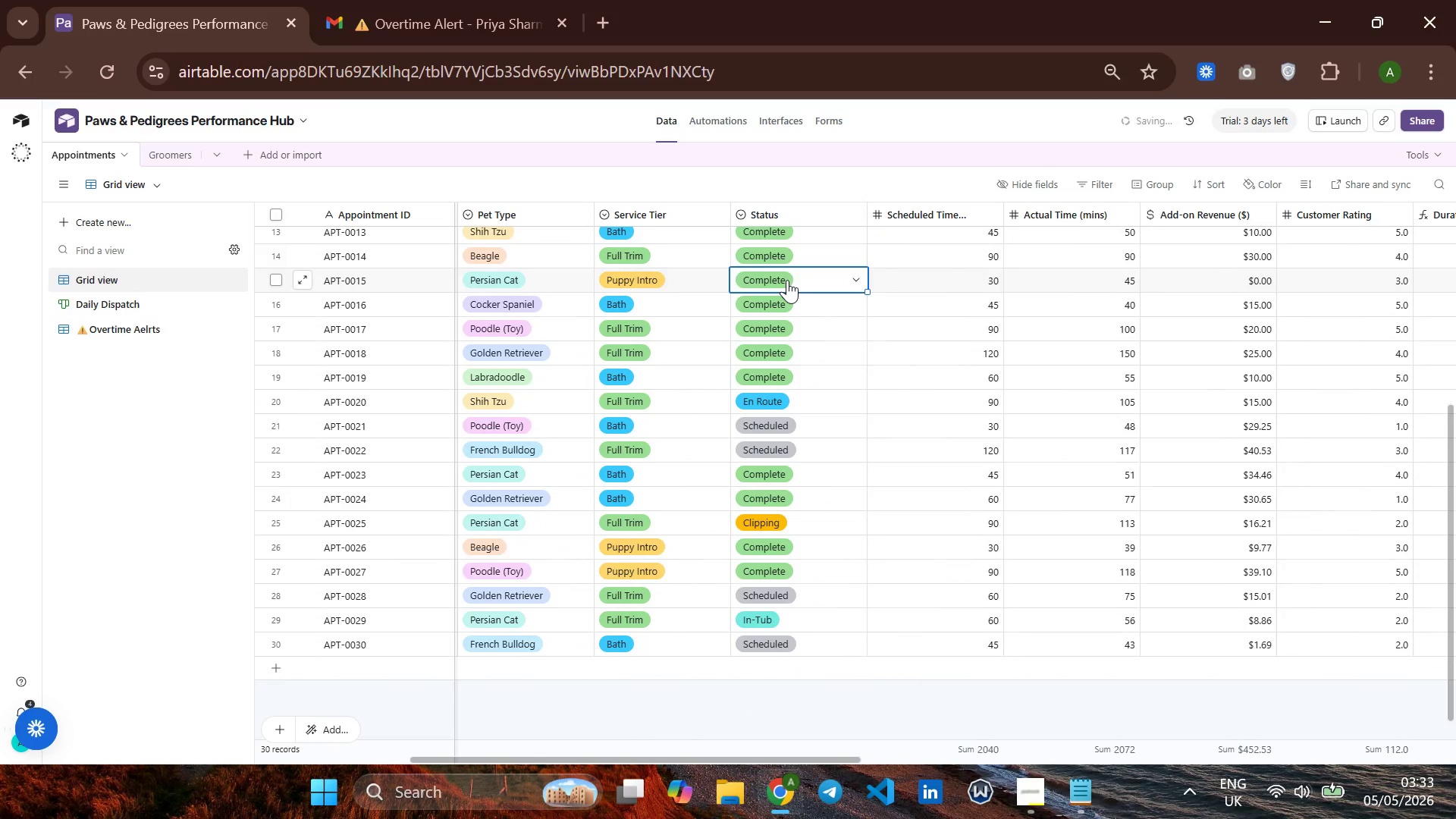 
double_click([787, 280])
 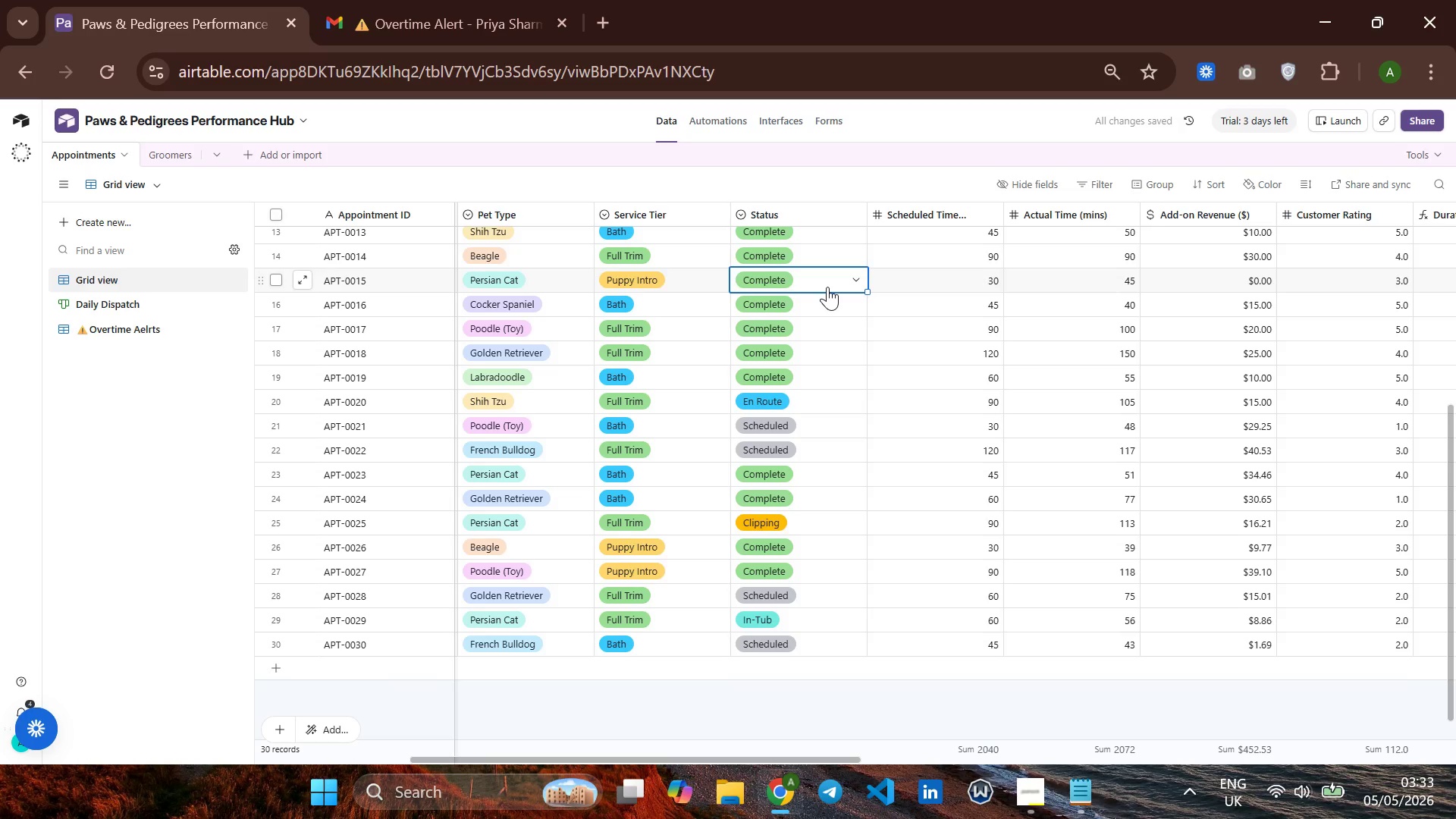 
left_click([827, 287])
 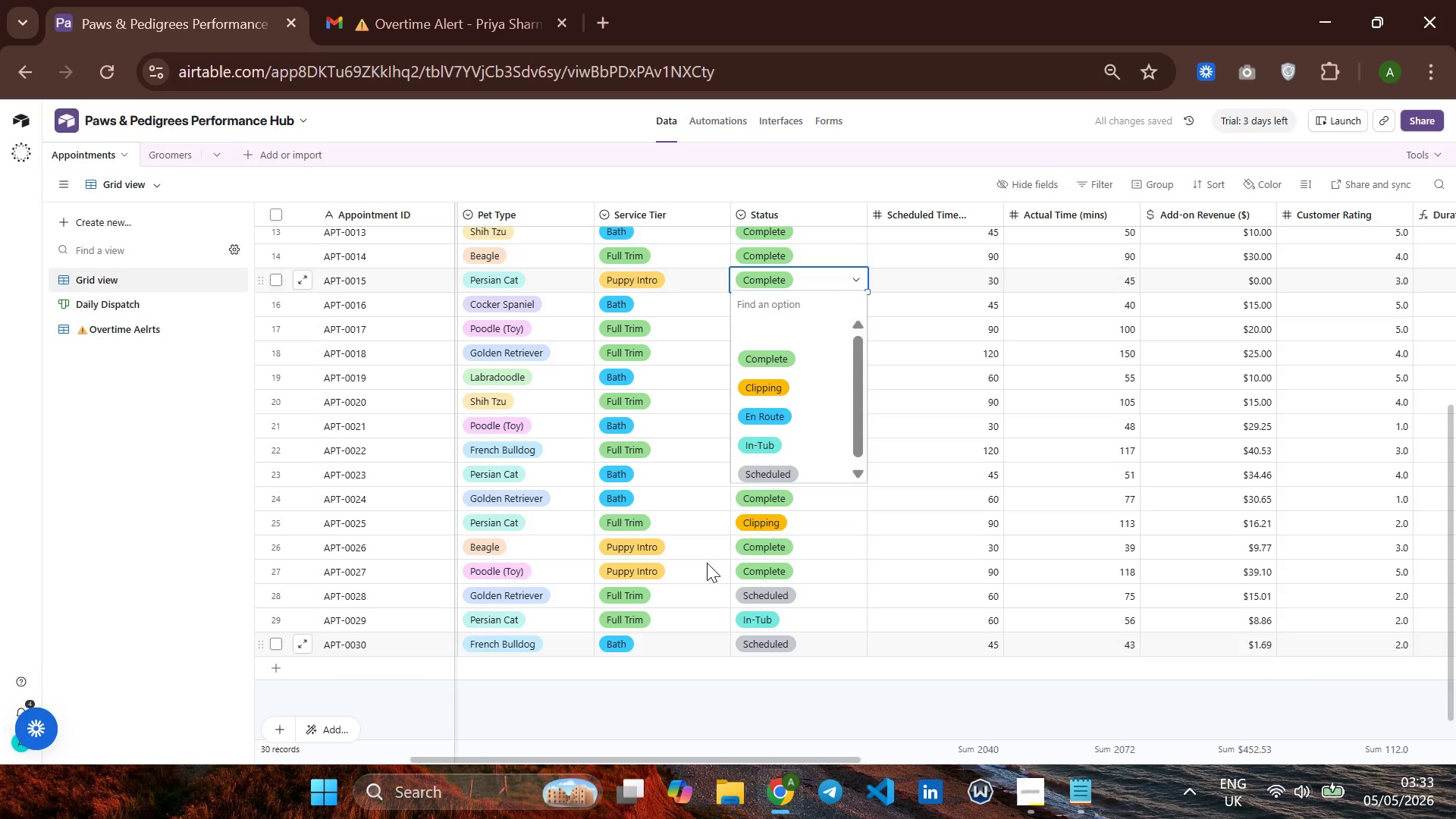 
left_click([784, 411])
 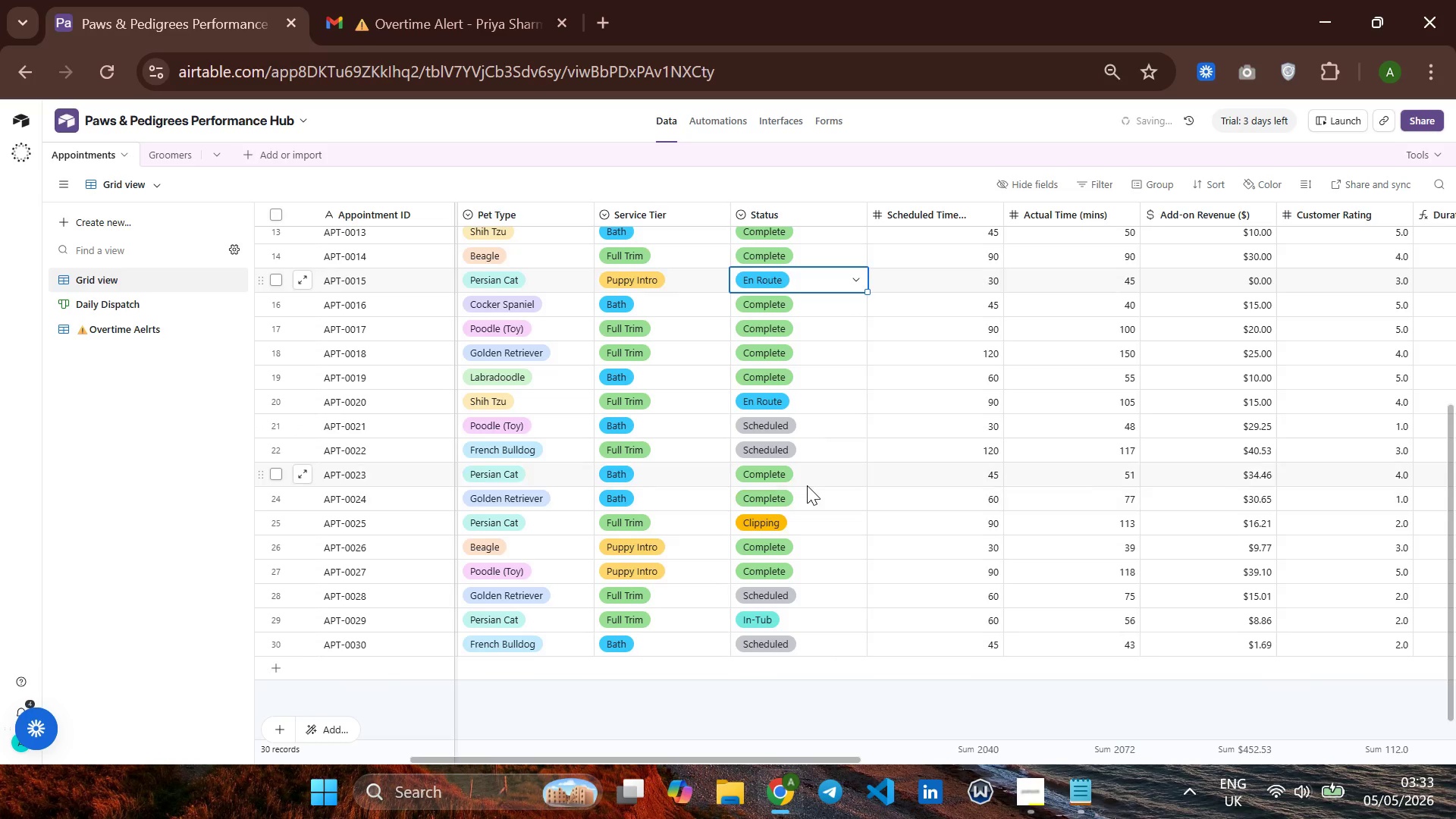 
left_click([821, 464])
 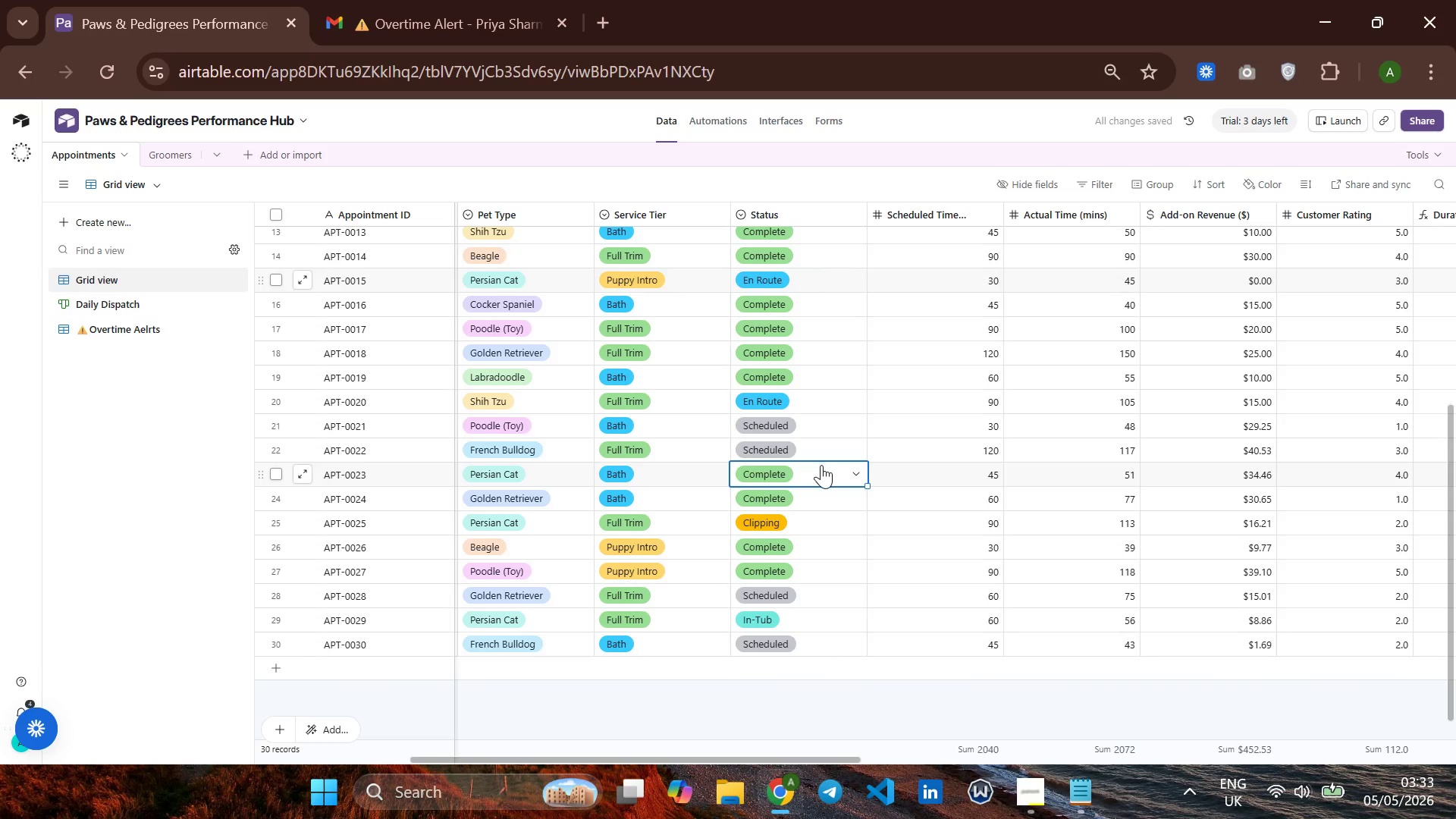 
left_click([821, 465])
 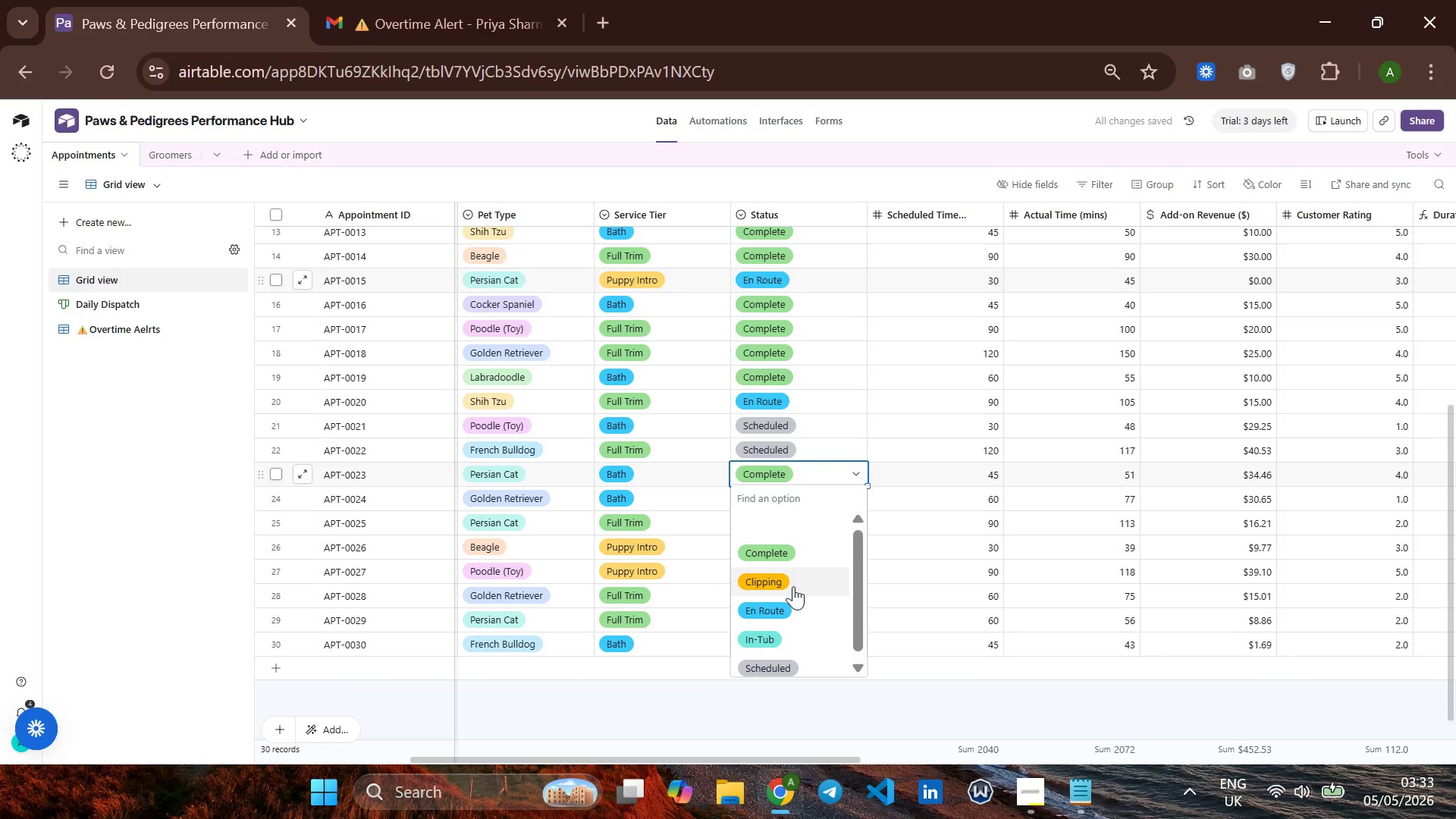 
left_click([793, 585])
 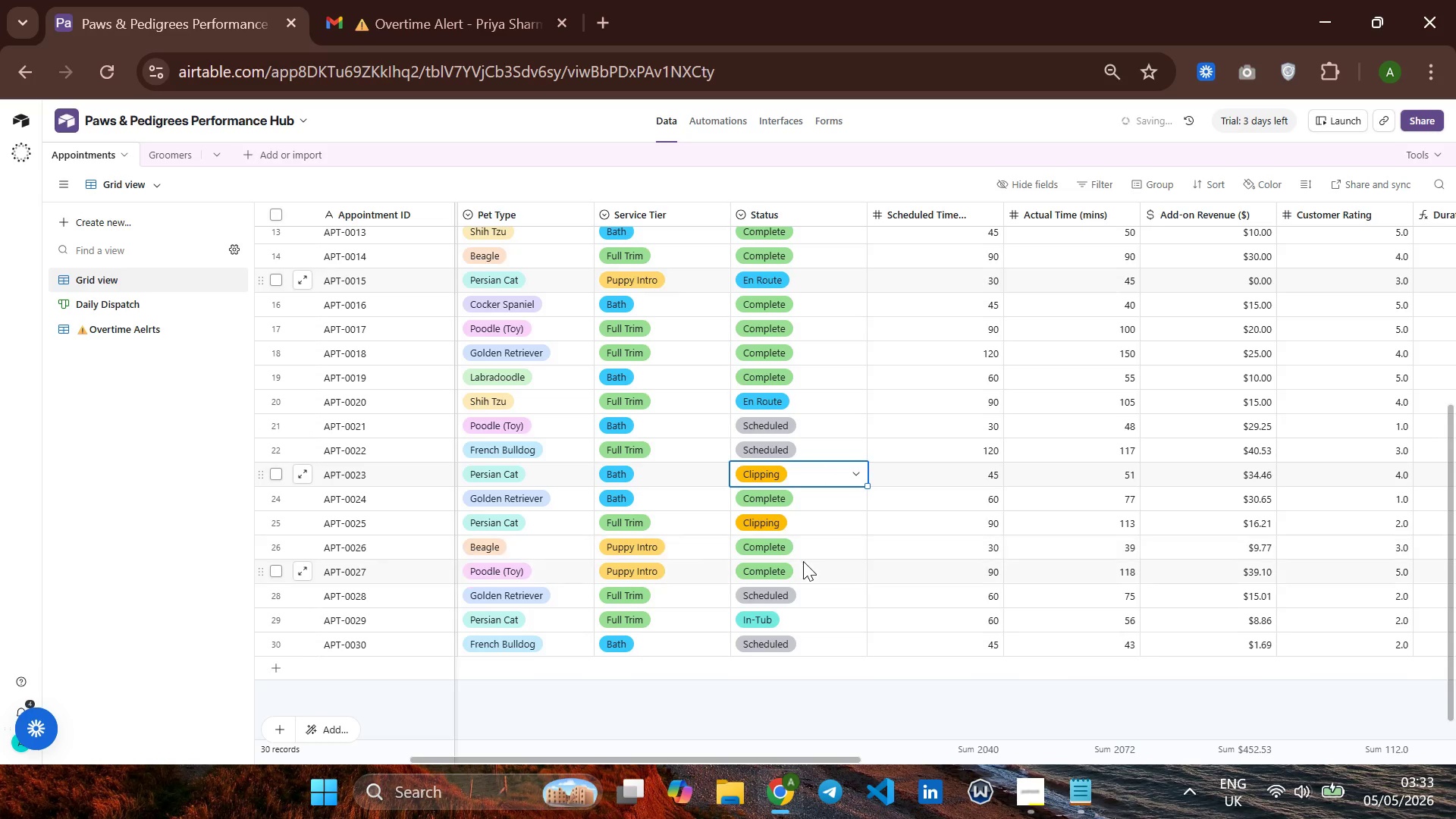 
left_click([803, 562])
 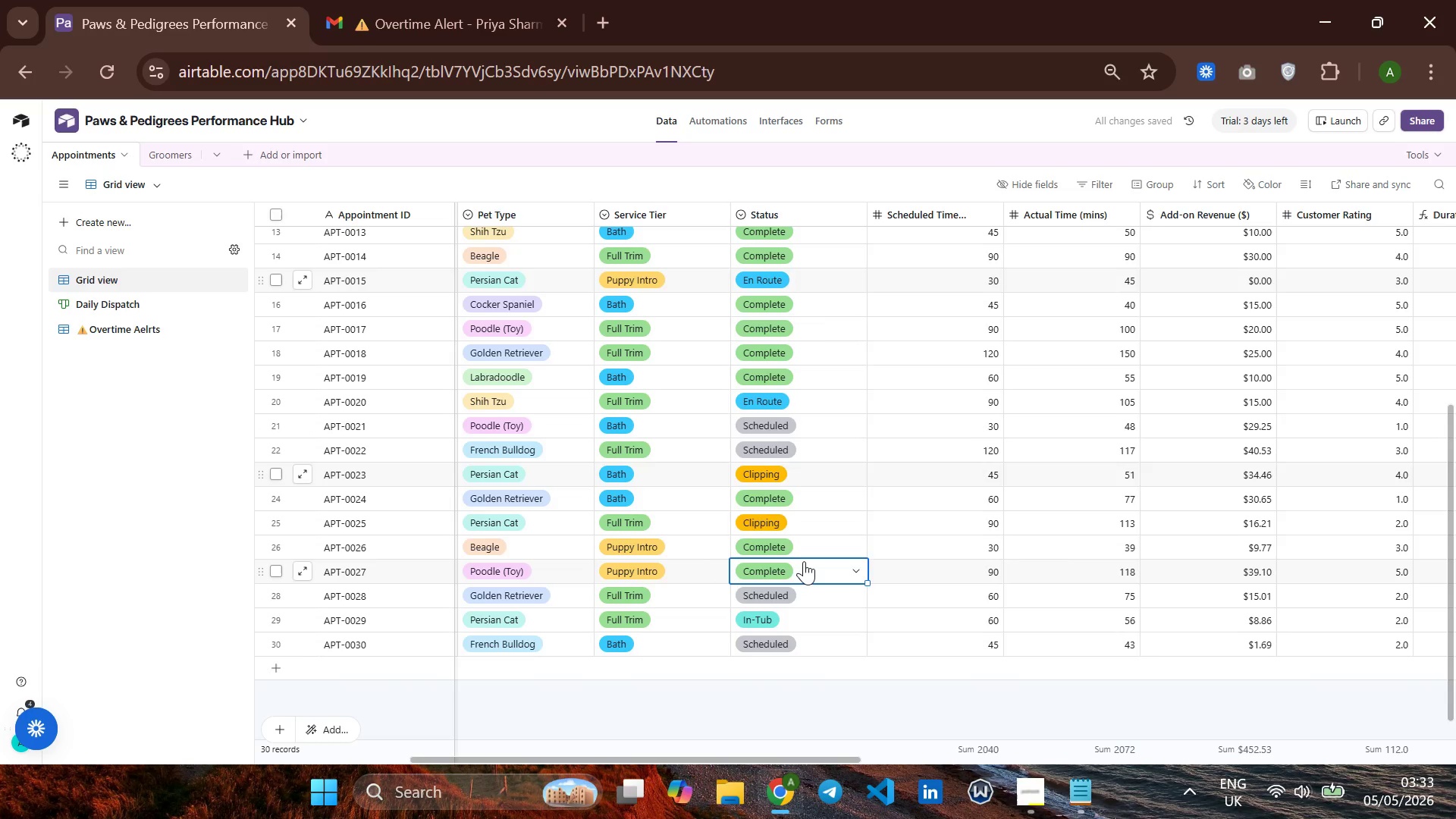 
left_click([804, 561])
 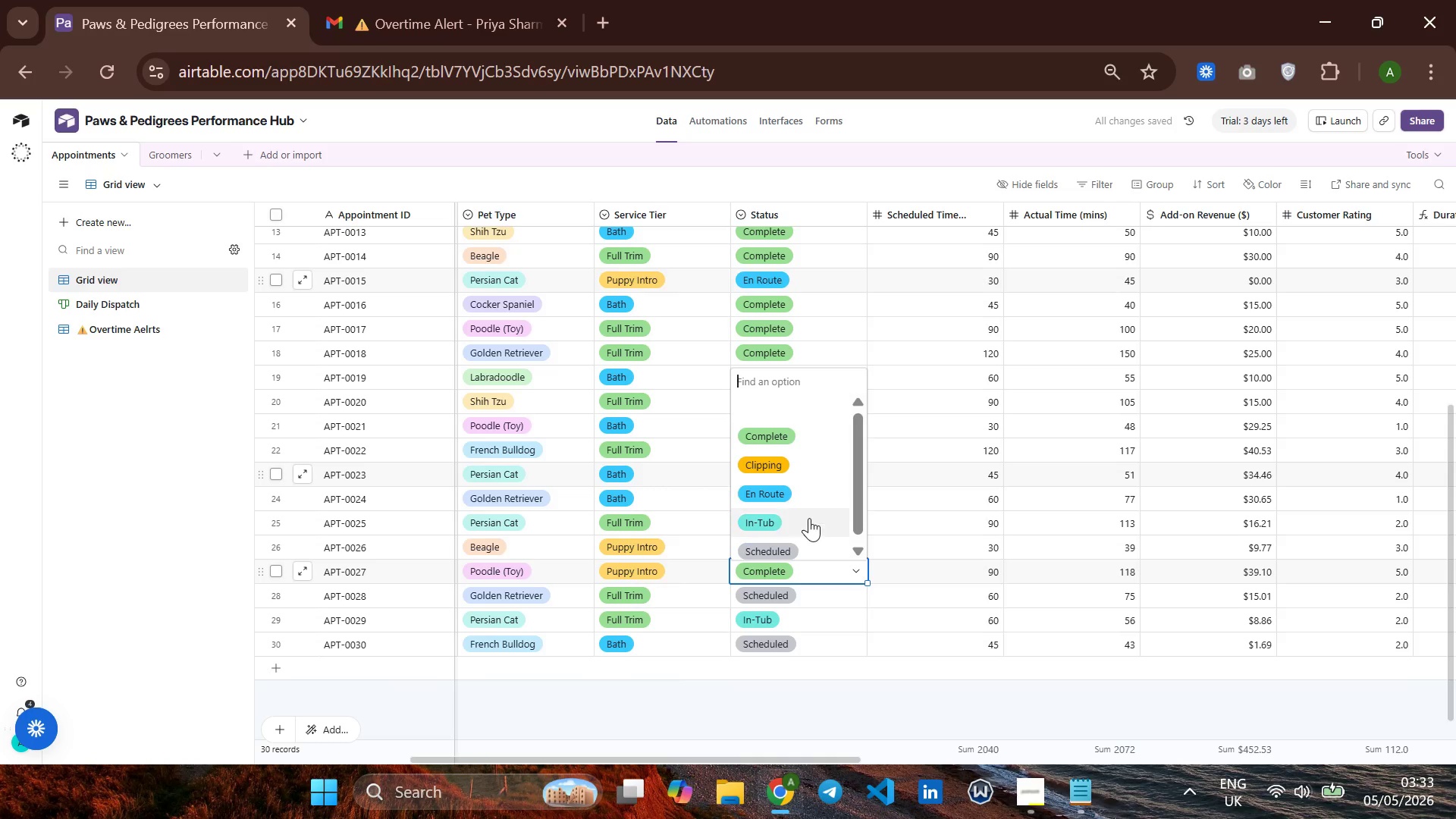 
left_click([809, 519])
 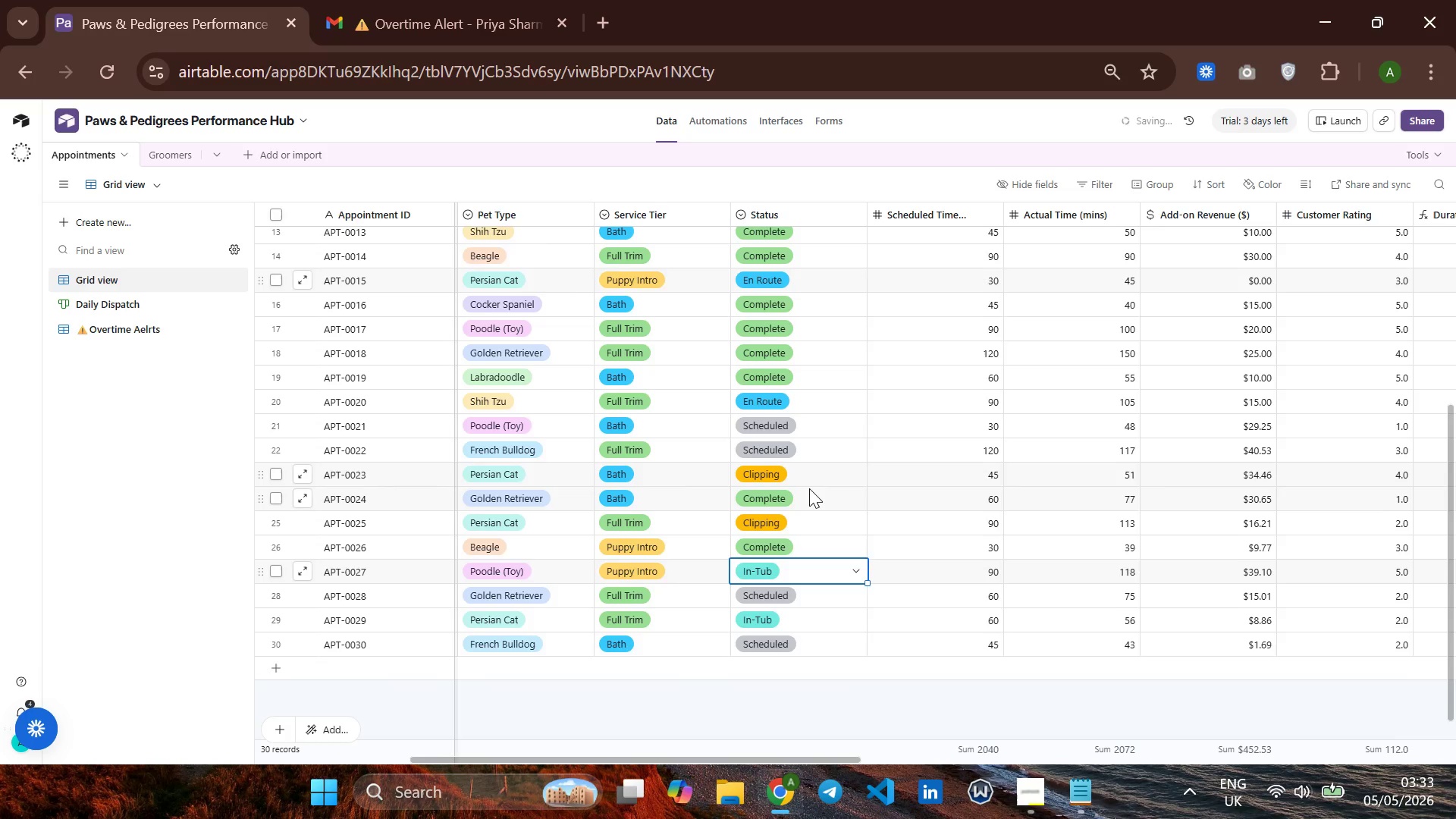 
scroll: coordinate [809, 488], scroll_direction: up, amount: 5.0
 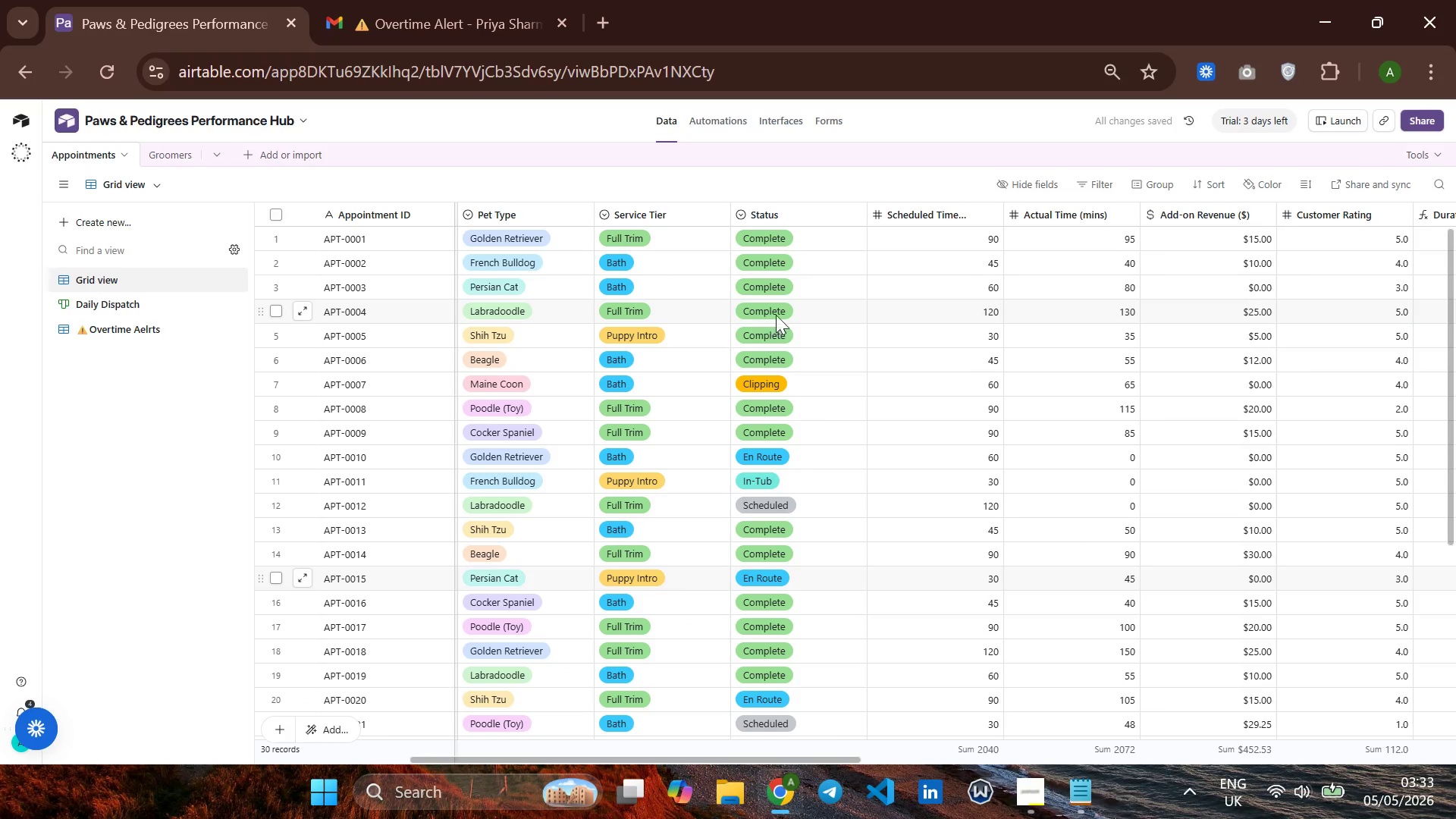 
left_click([776, 315])
 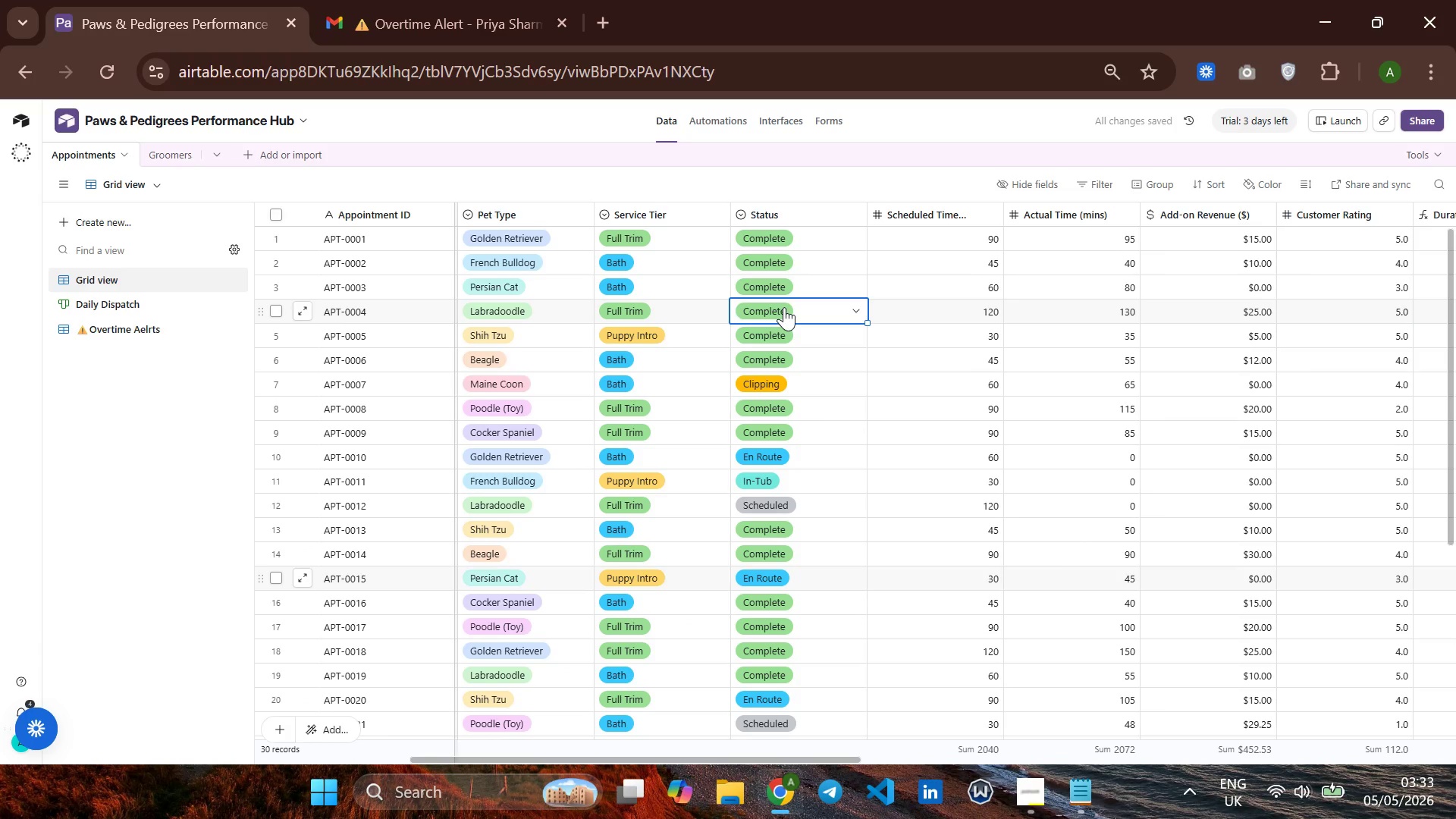 
left_click([788, 306])
 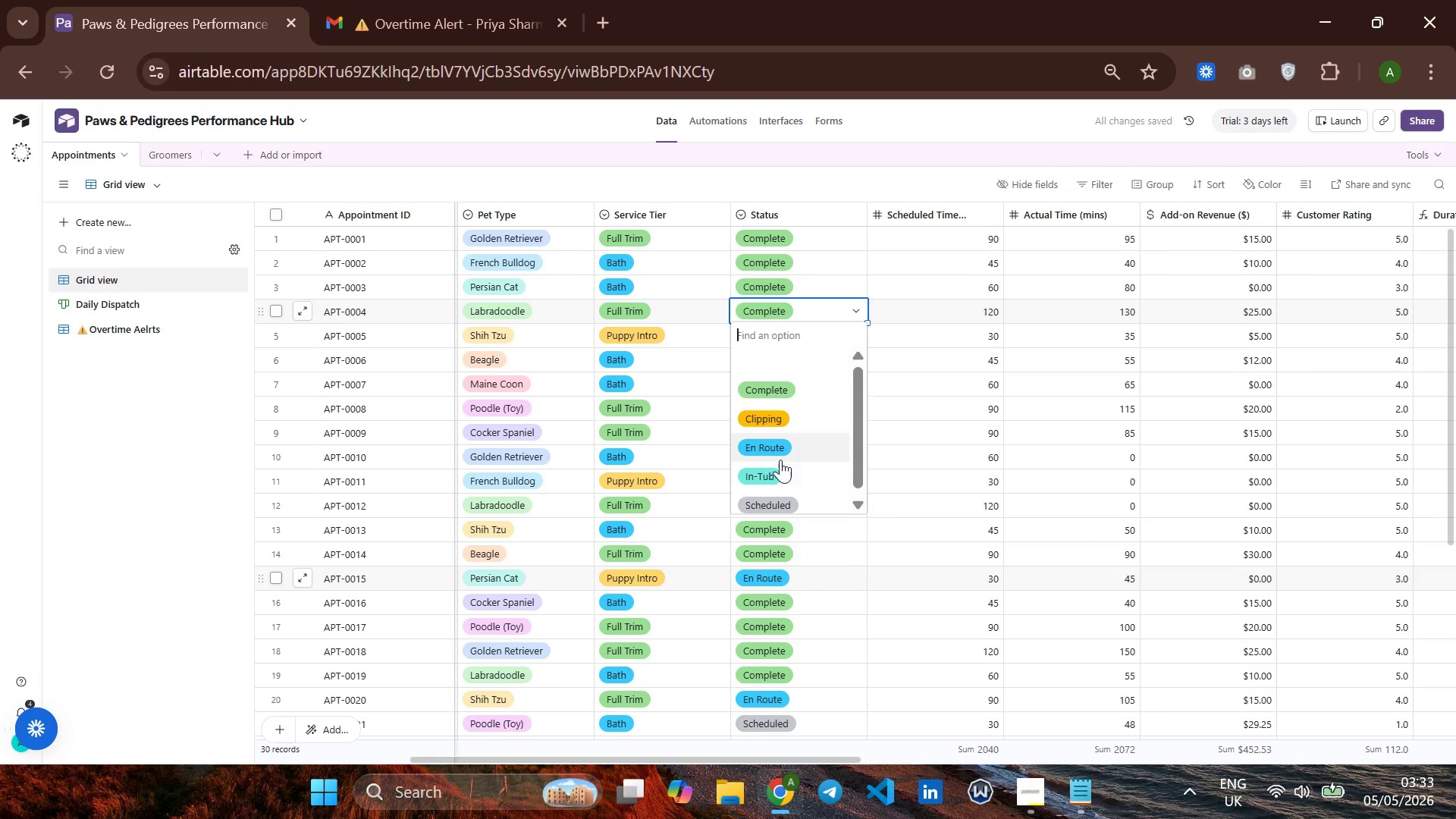 
left_click([774, 469])
 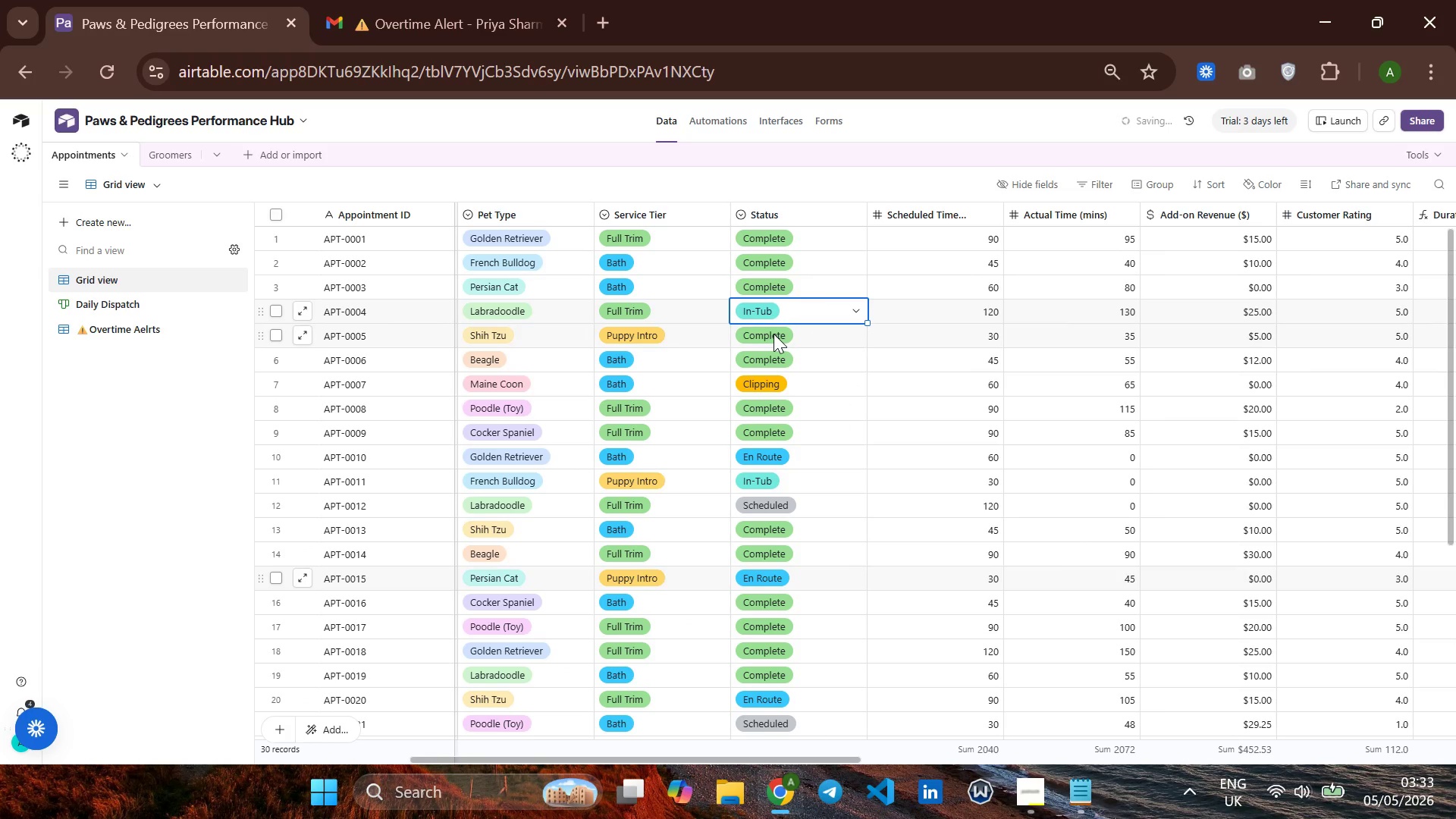 
scroll: coordinate [774, 334], scroll_direction: up, amount: 5.0
 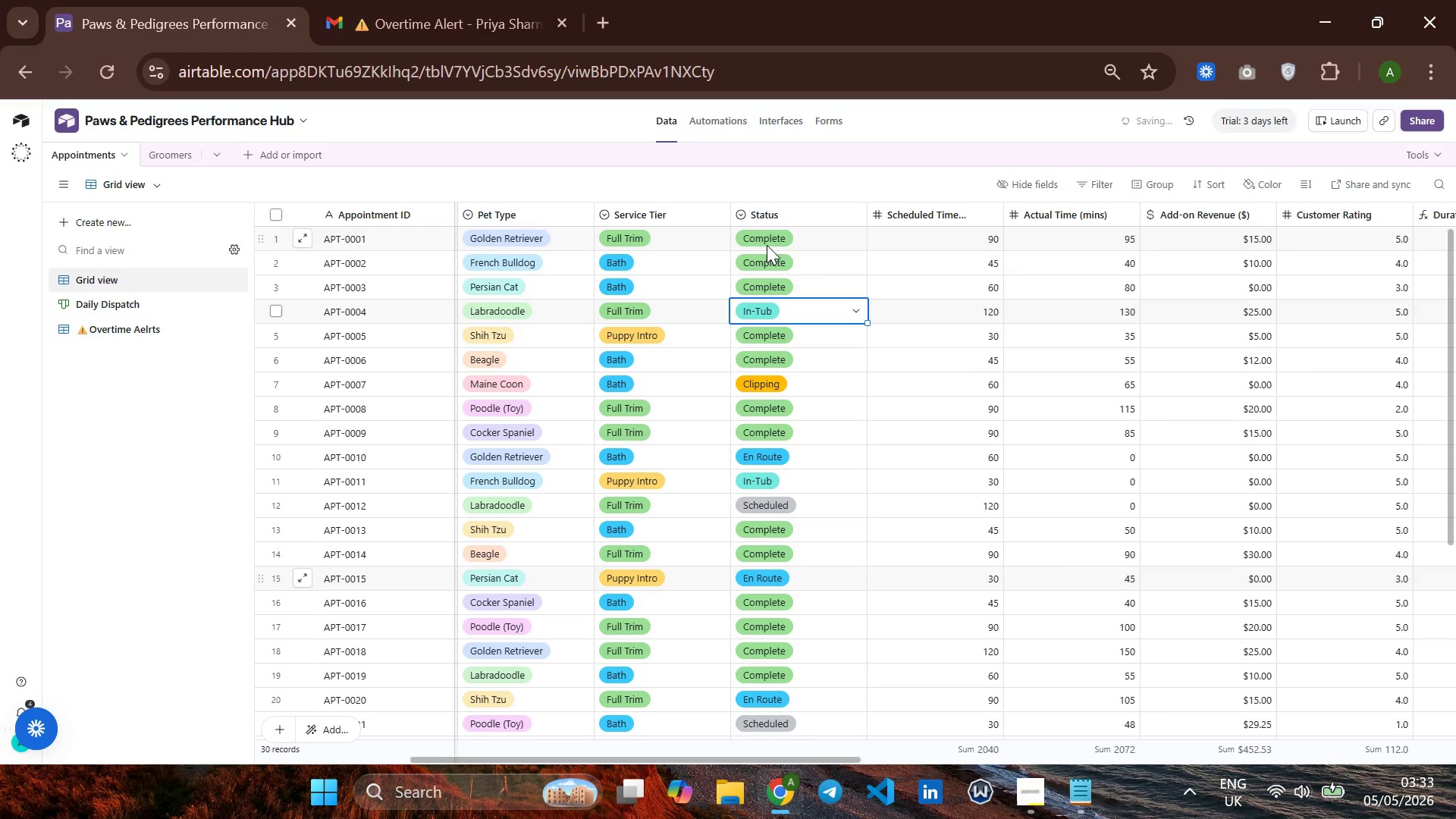 
left_click([770, 266])
 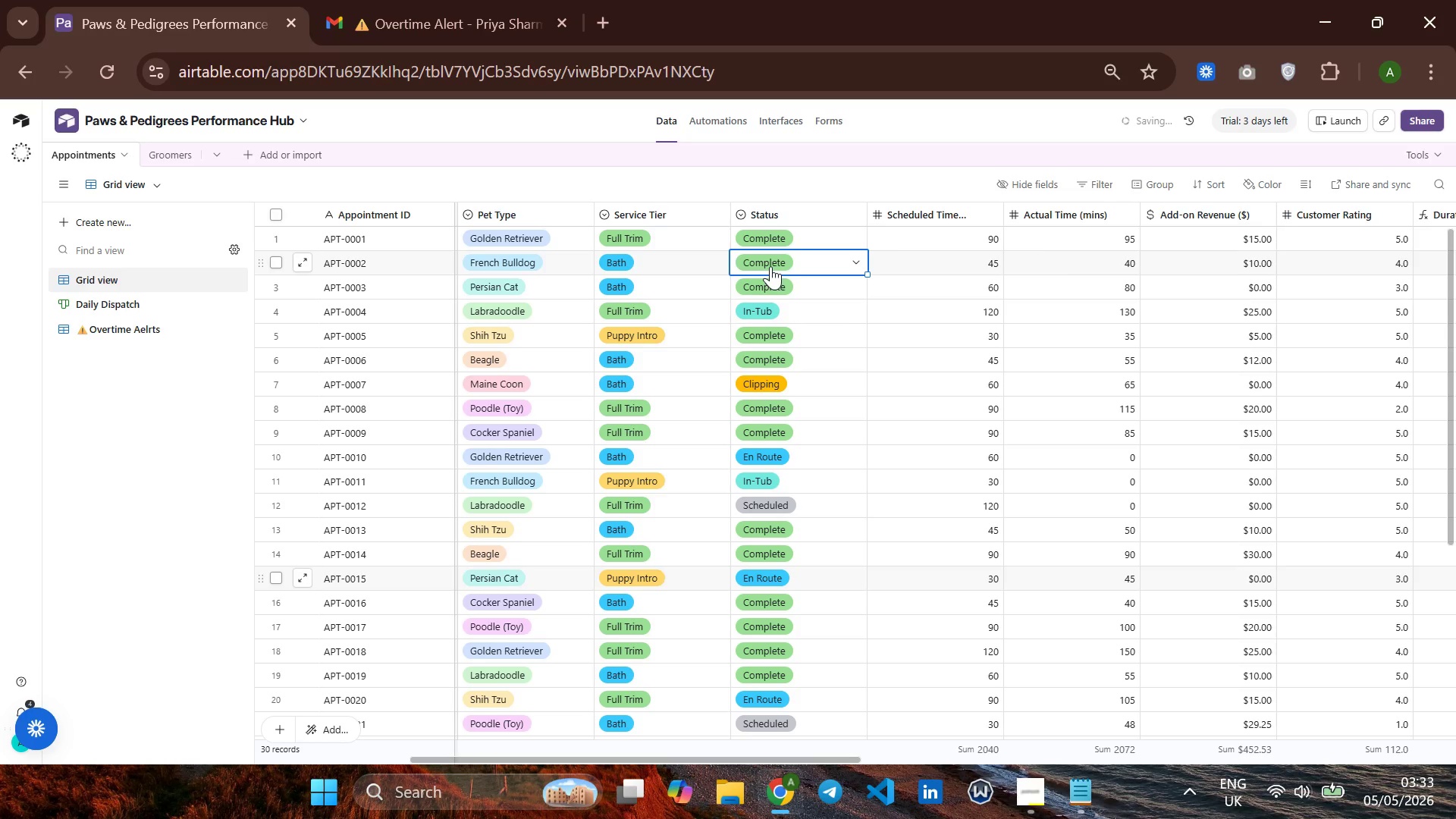 
left_click([770, 266])
 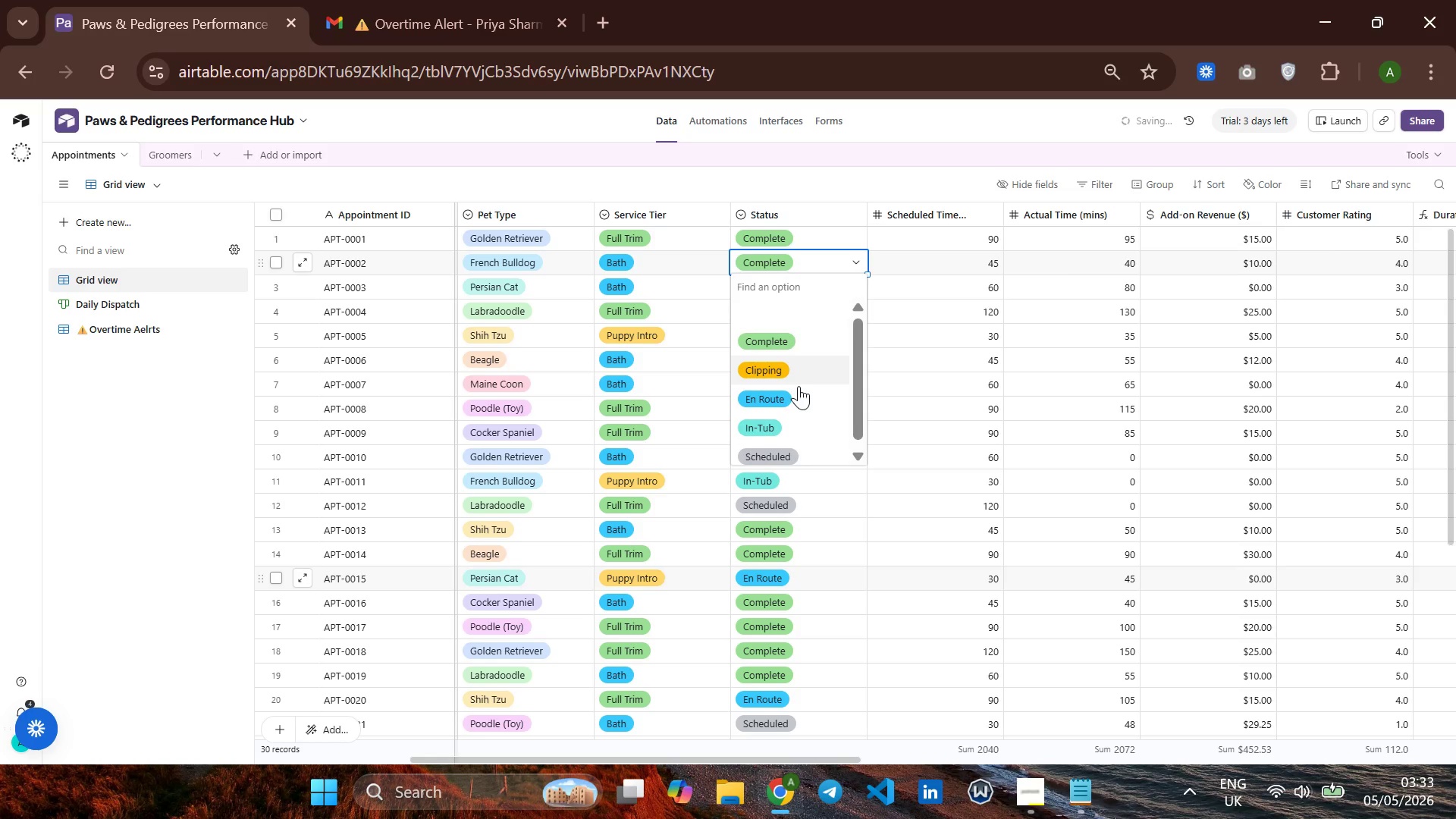 
left_click([789, 388])
 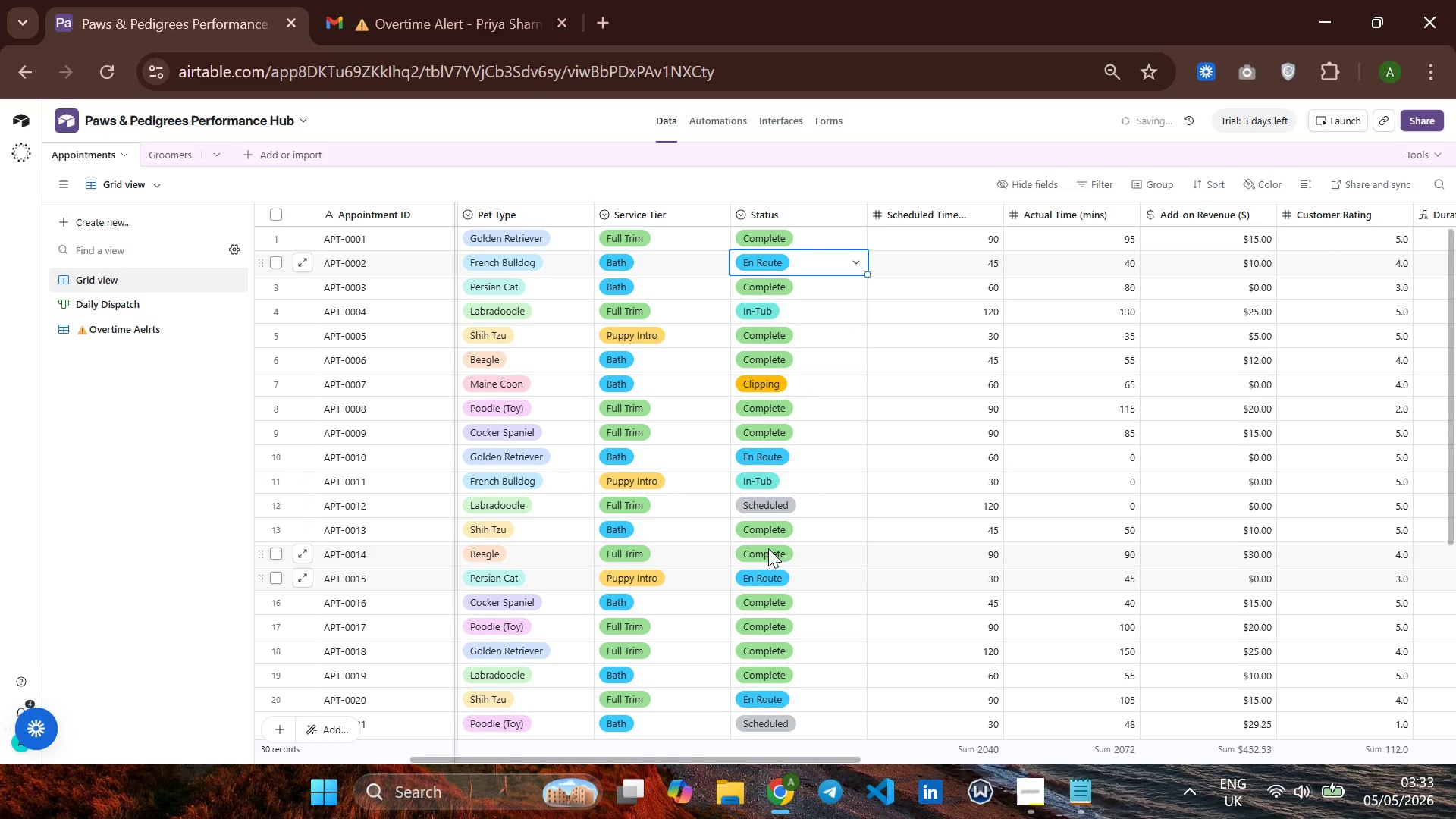 
left_click([768, 555])
 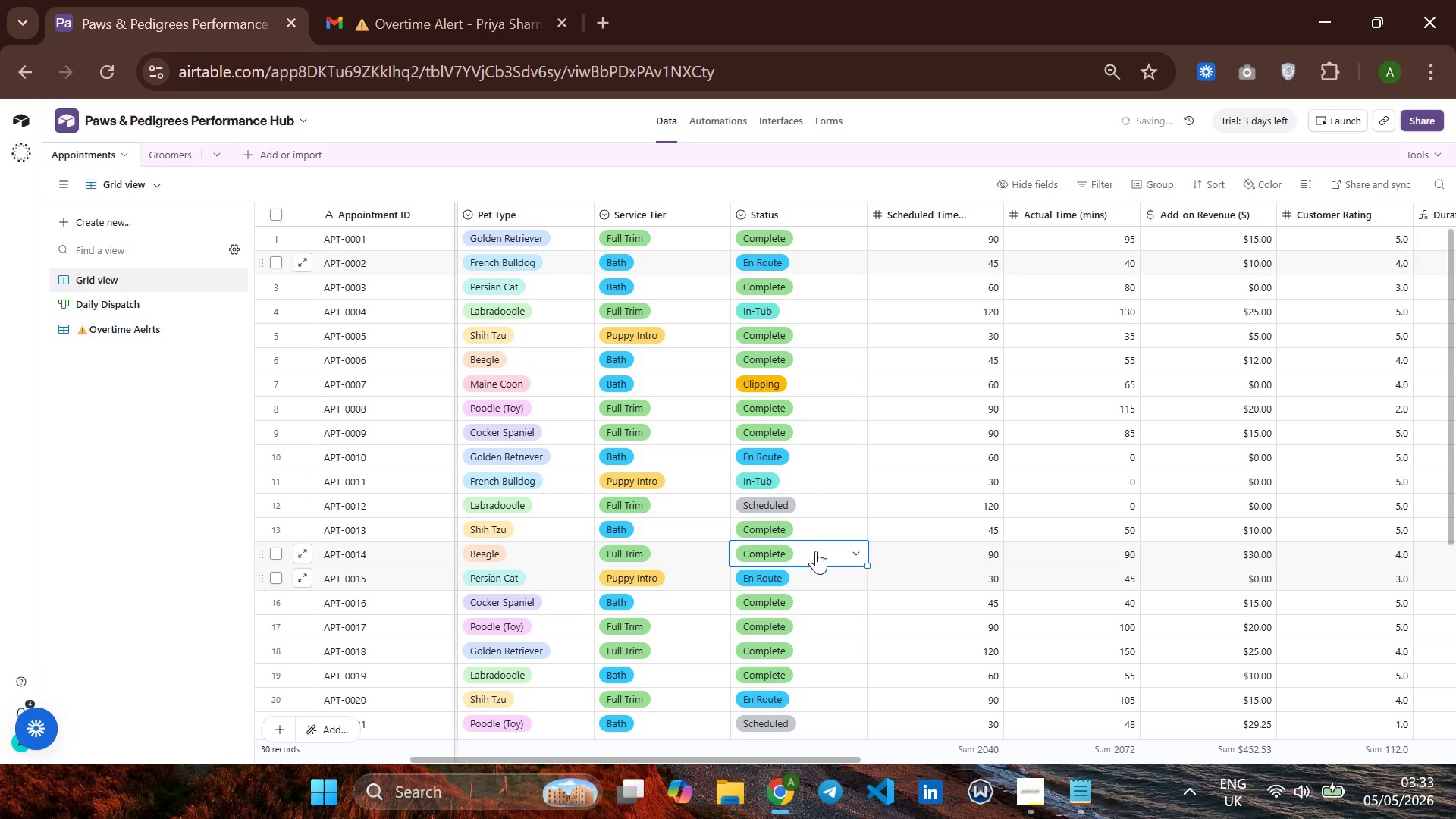 
left_click([816, 551])
 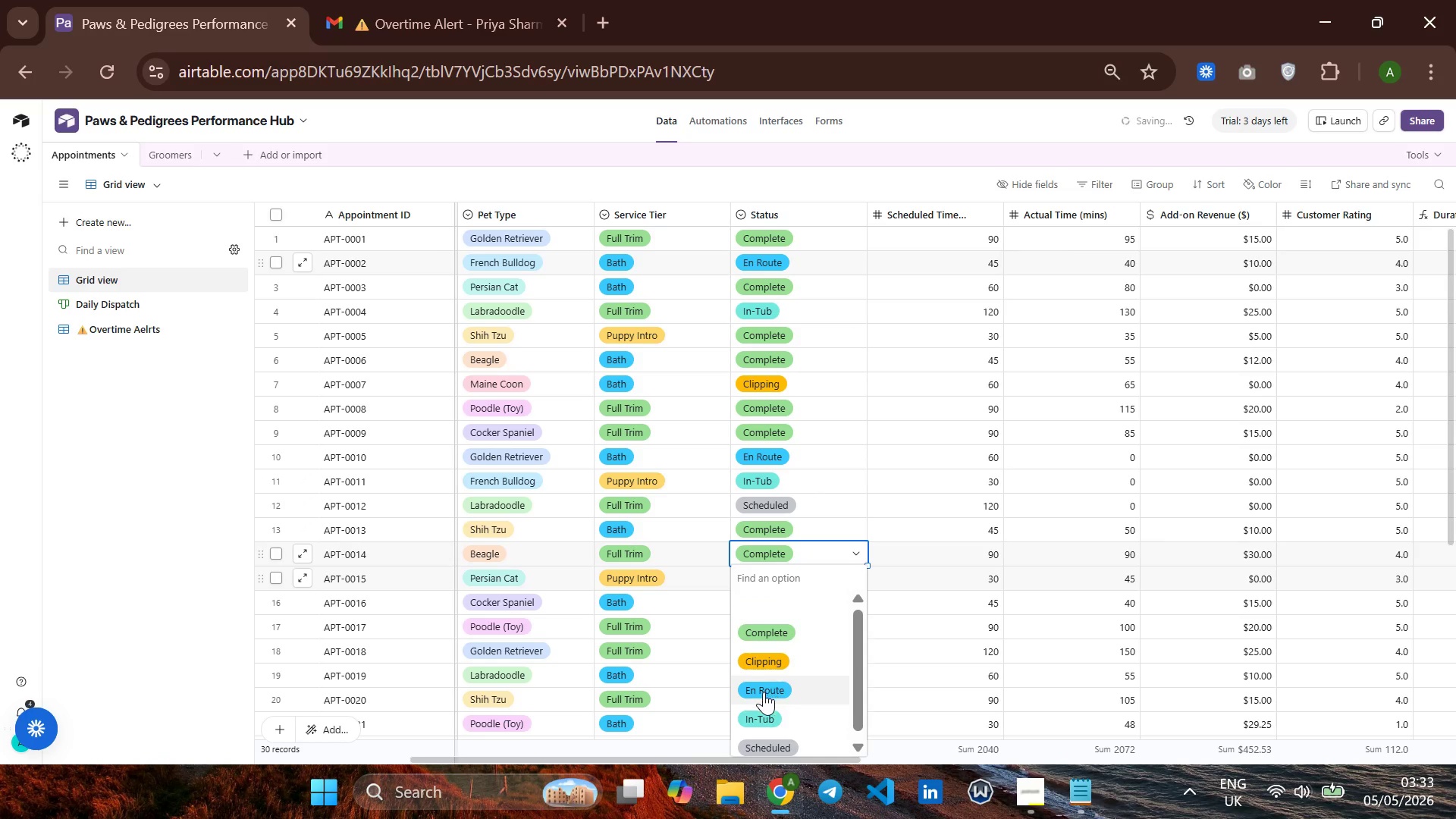 
left_click([764, 692])
 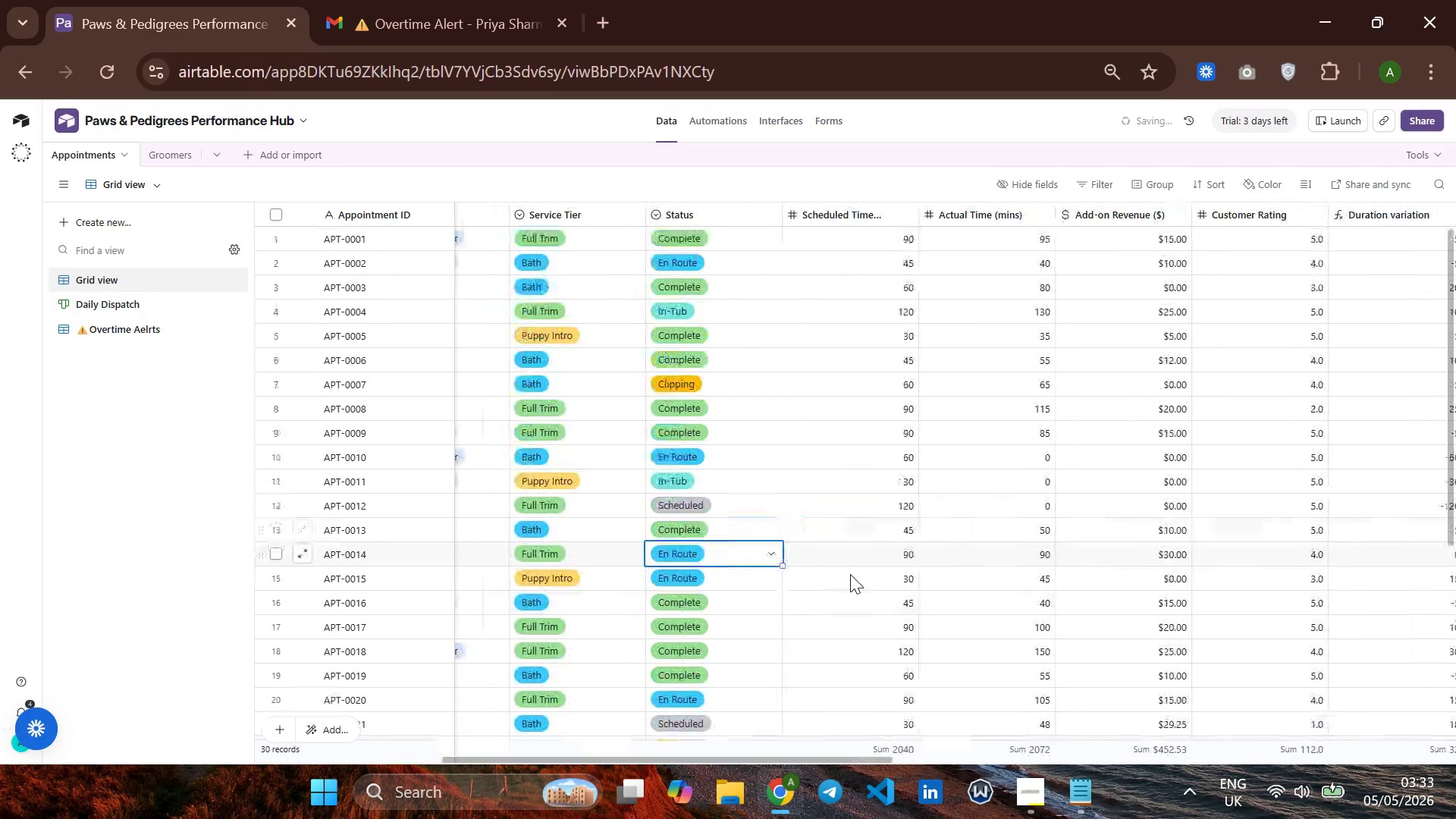 
wait(11.25)
 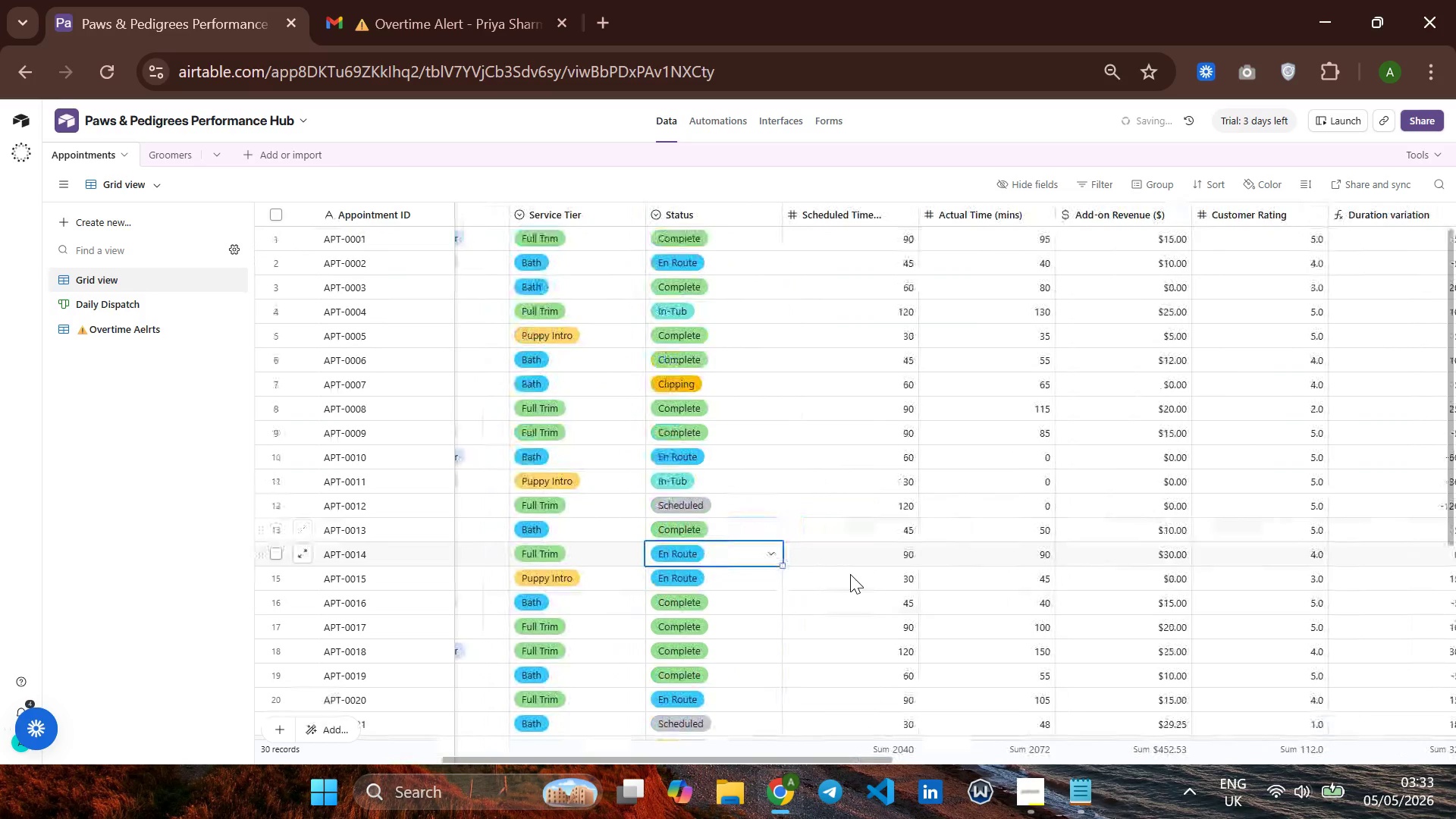 
left_click([1040, 218])
 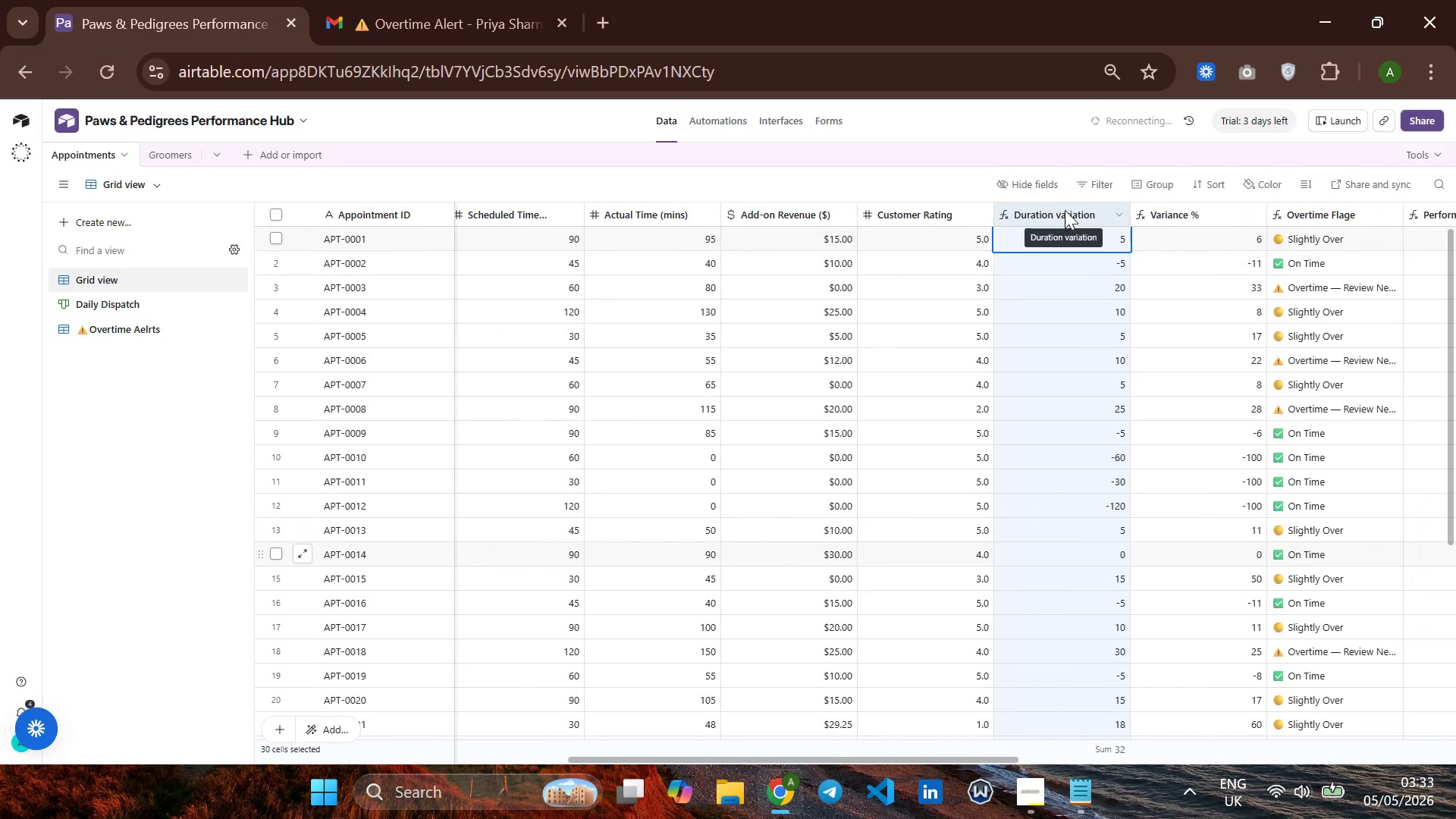 
left_click([1065, 210])
 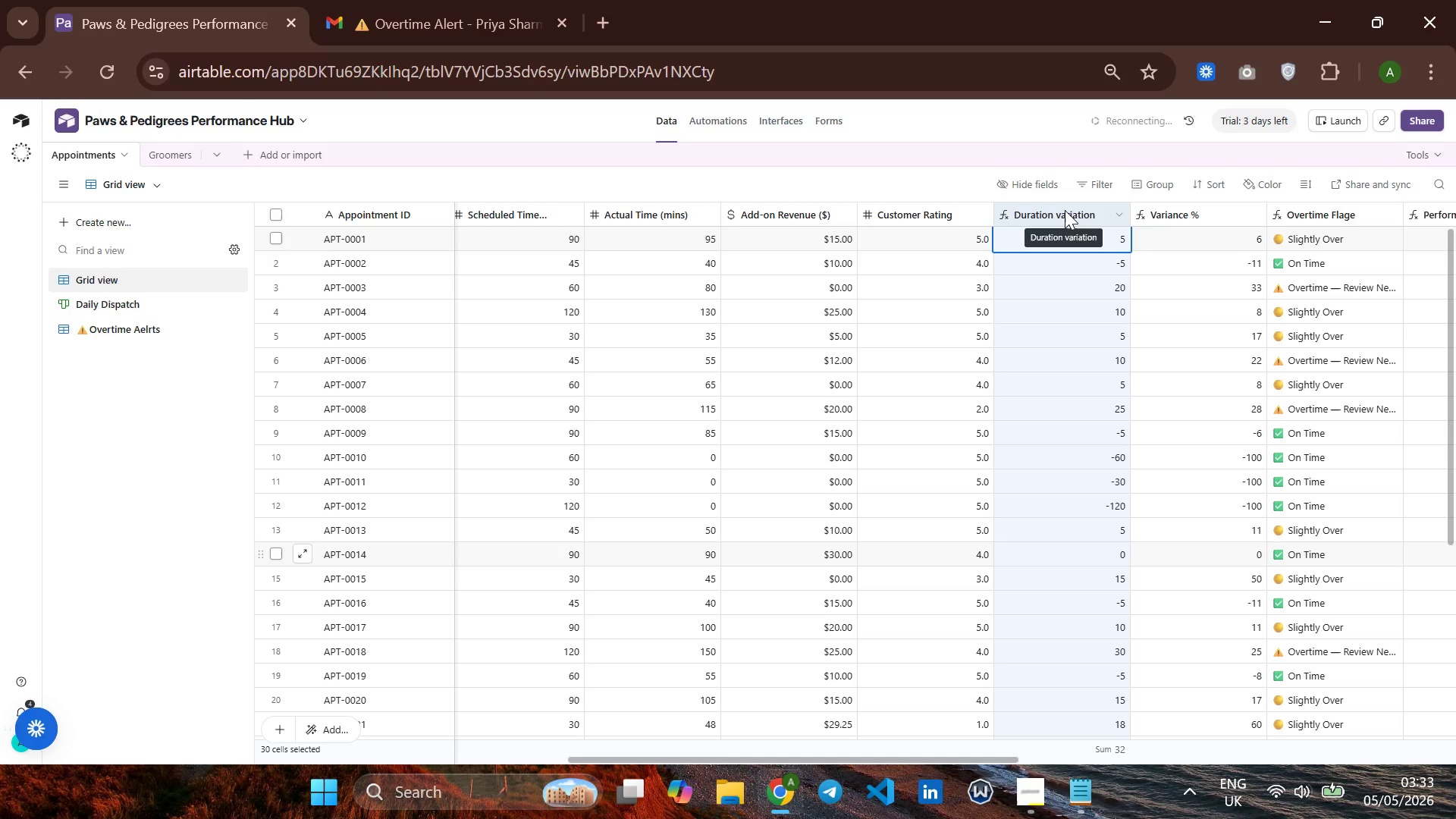 
left_click([1065, 210])
 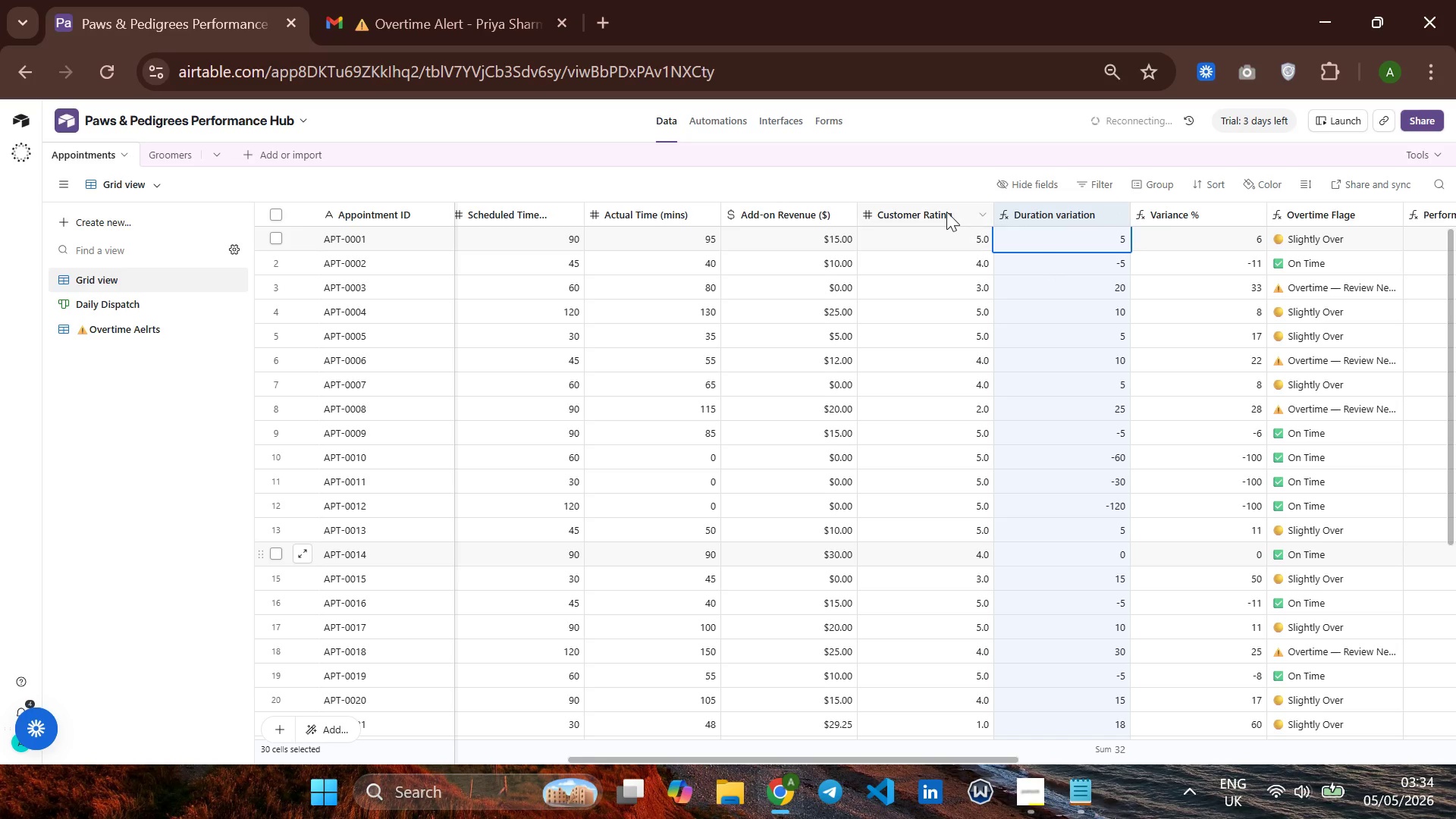 
left_click([946, 212])
 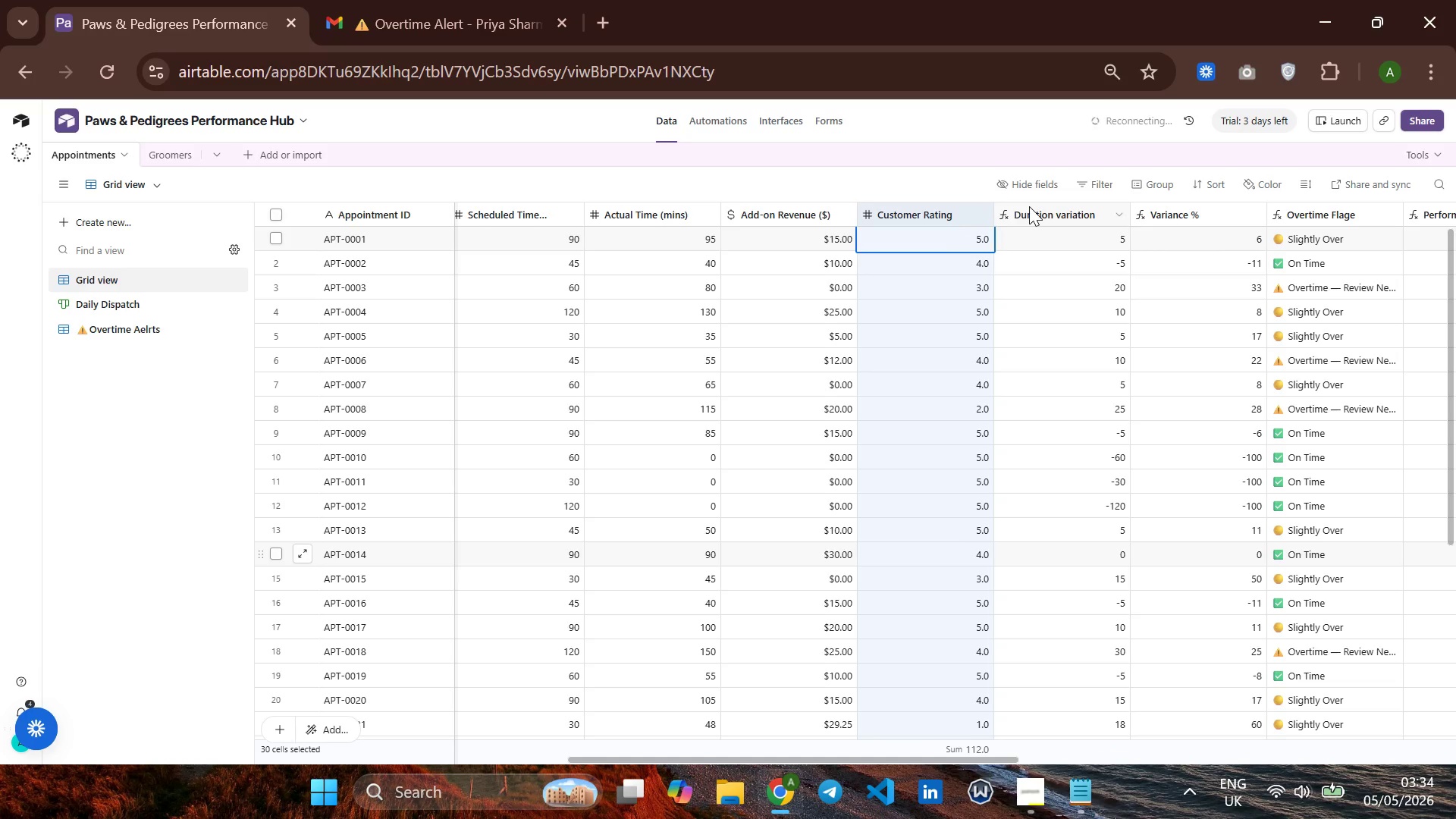 
double_click([1029, 206])
 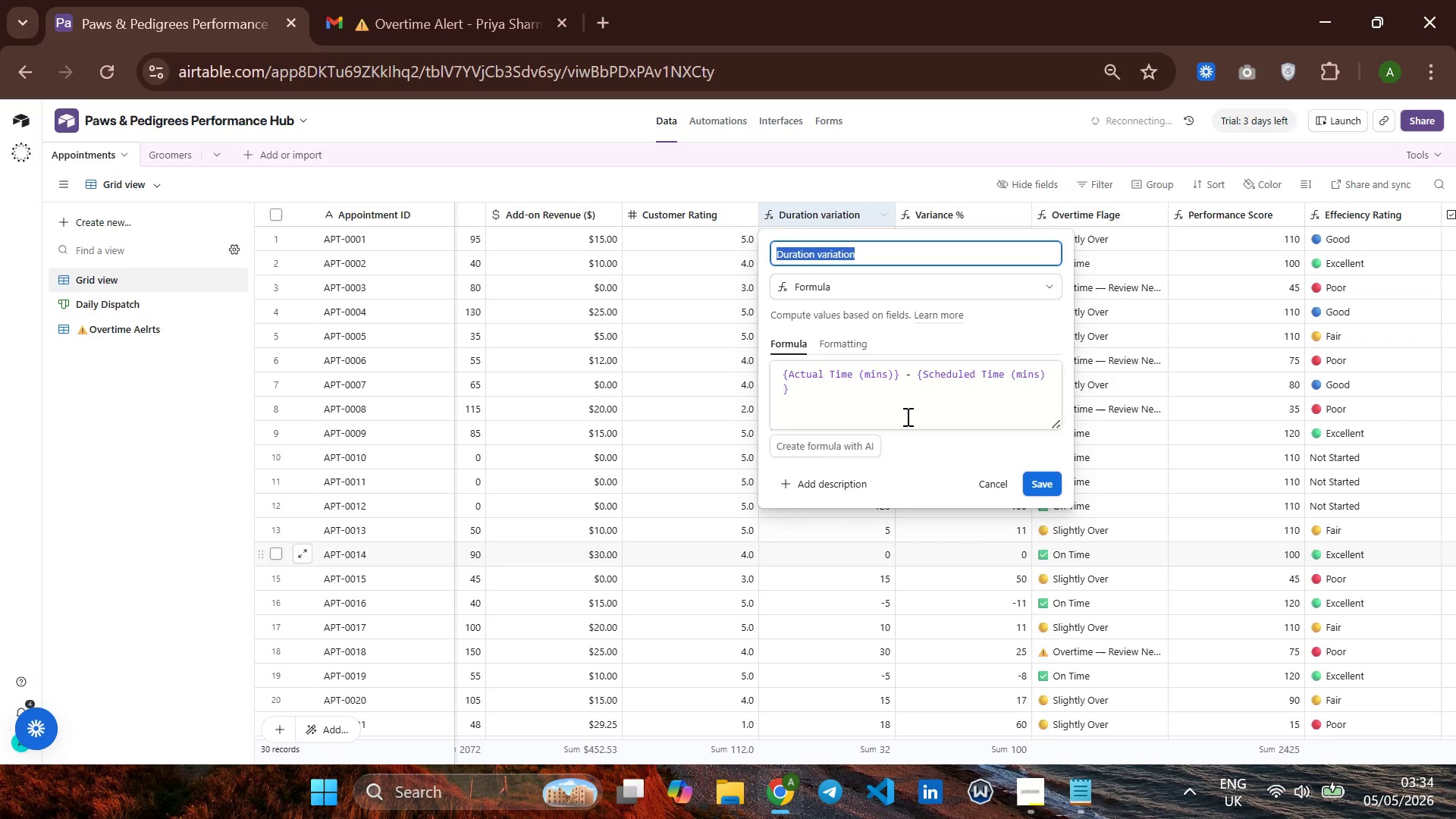 
left_click([906, 415])
 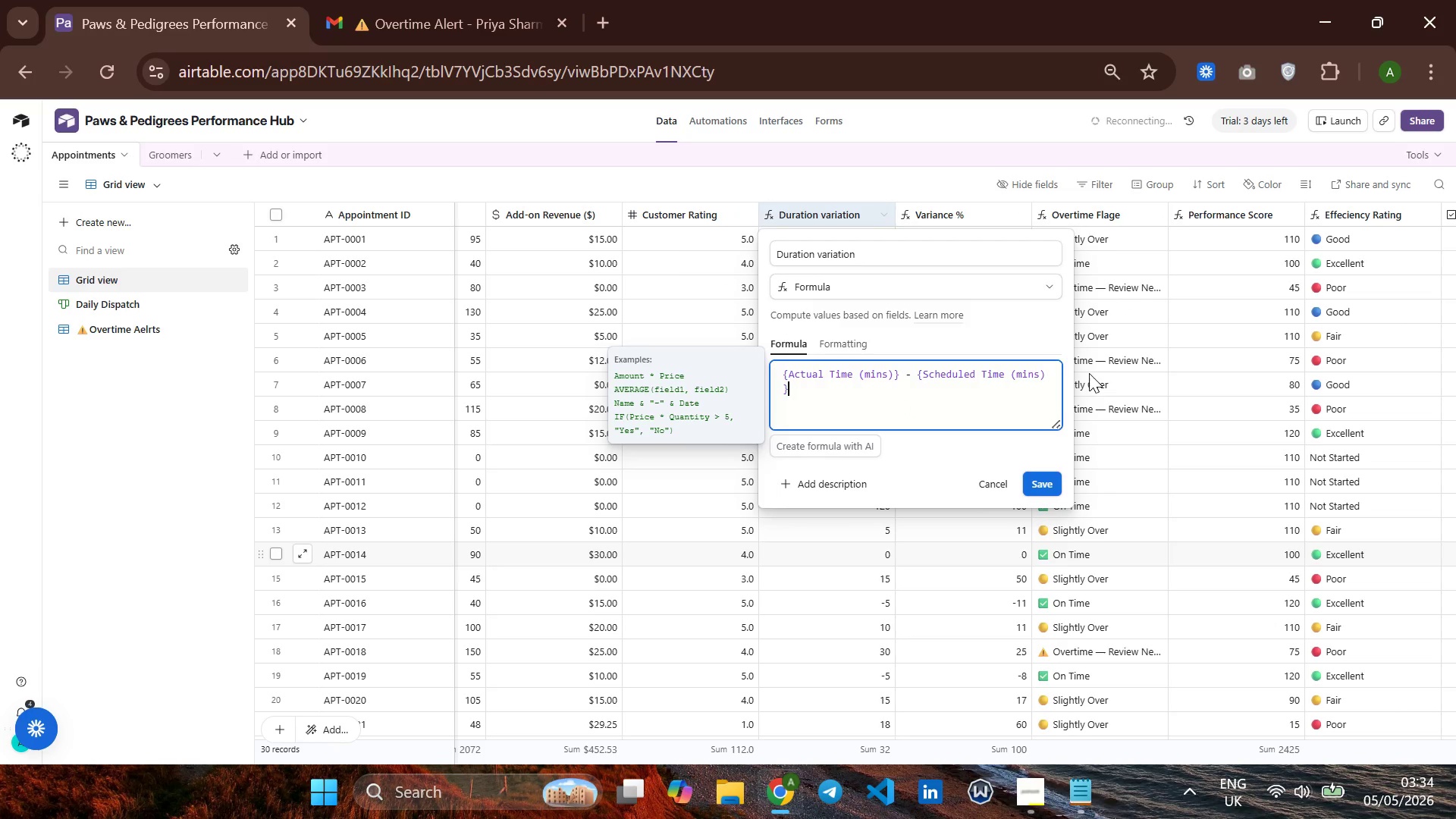 
wait(5.8)
 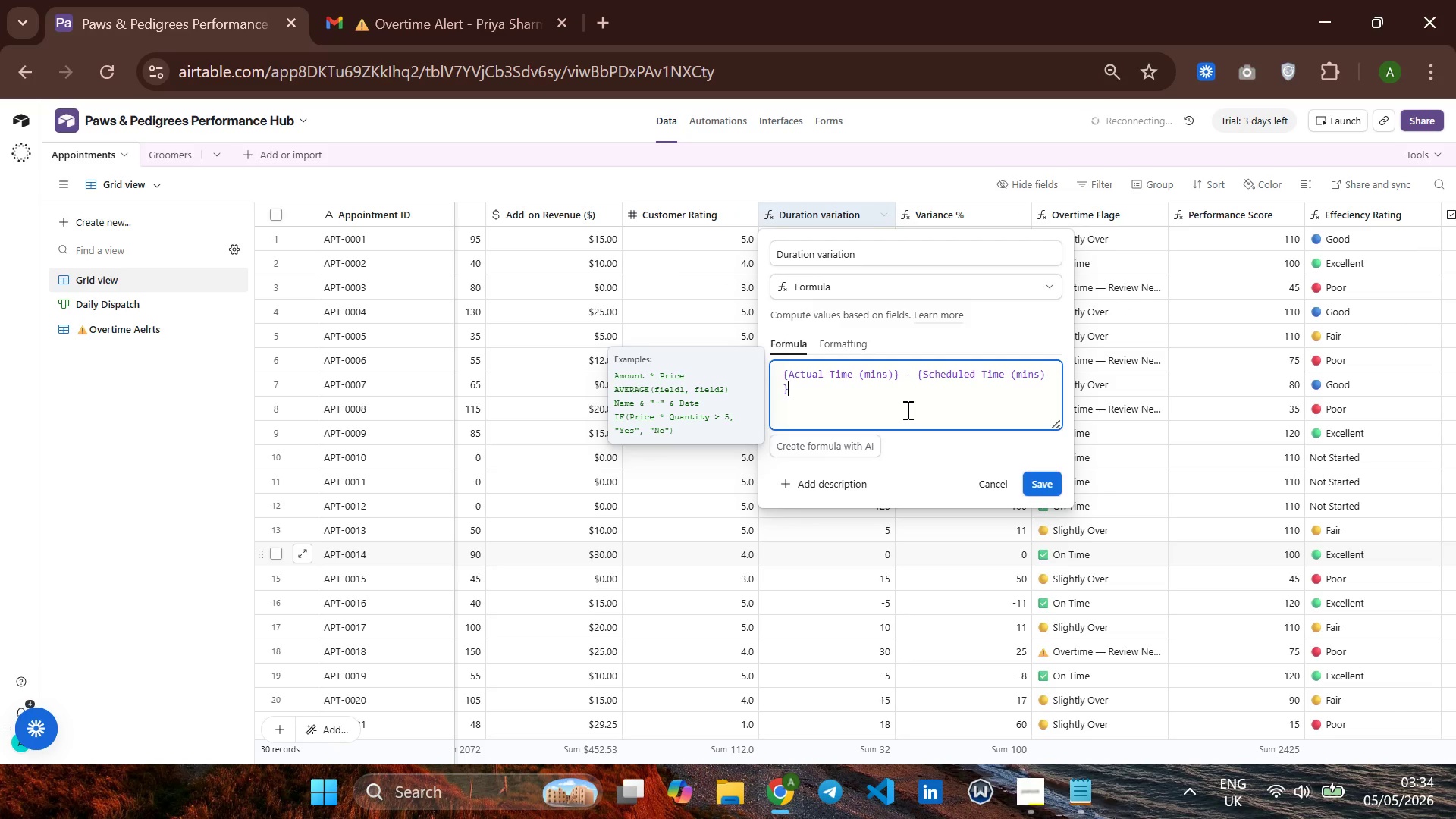 
left_click([1122, 356])
 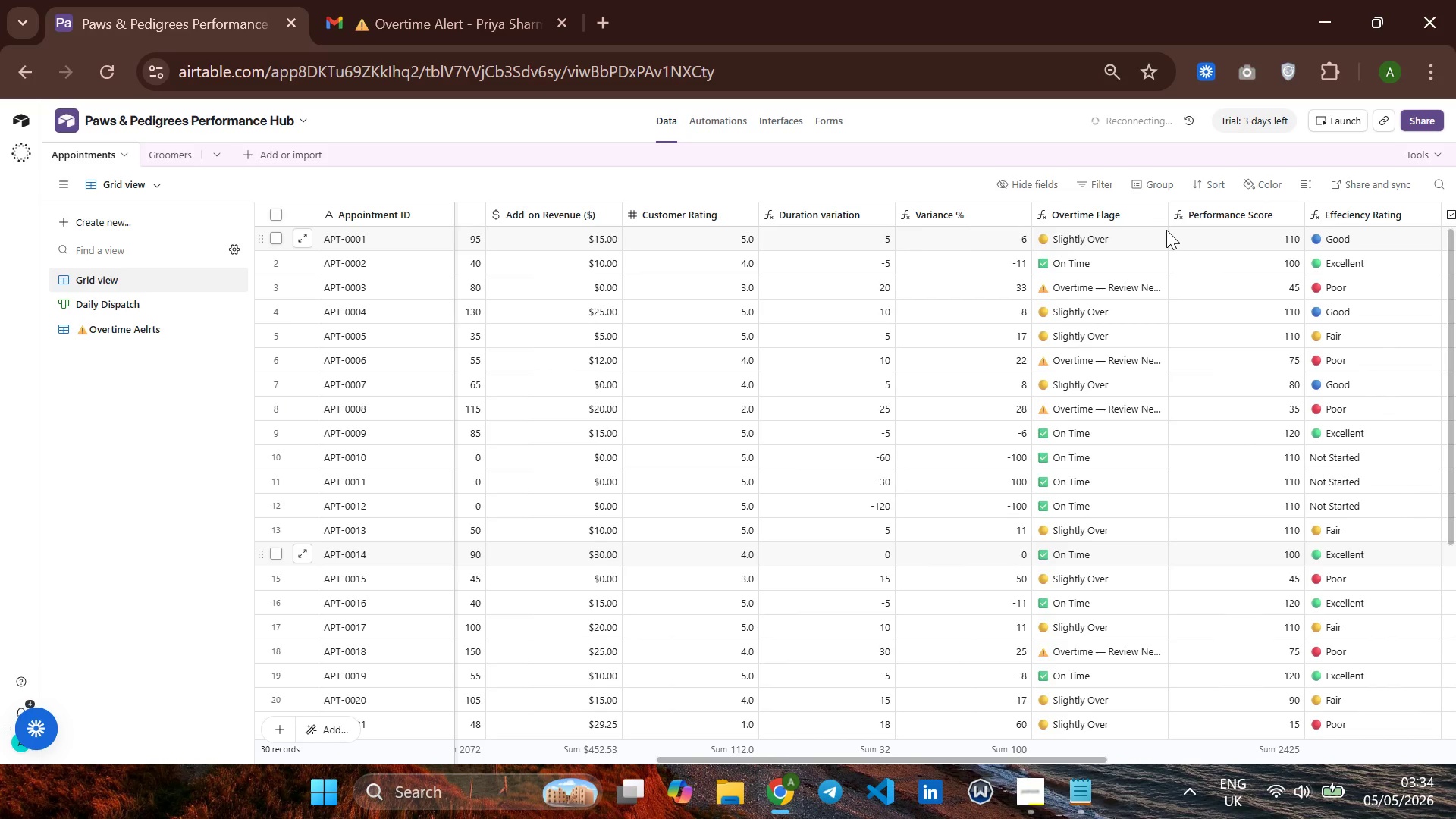 
wait(5.83)
 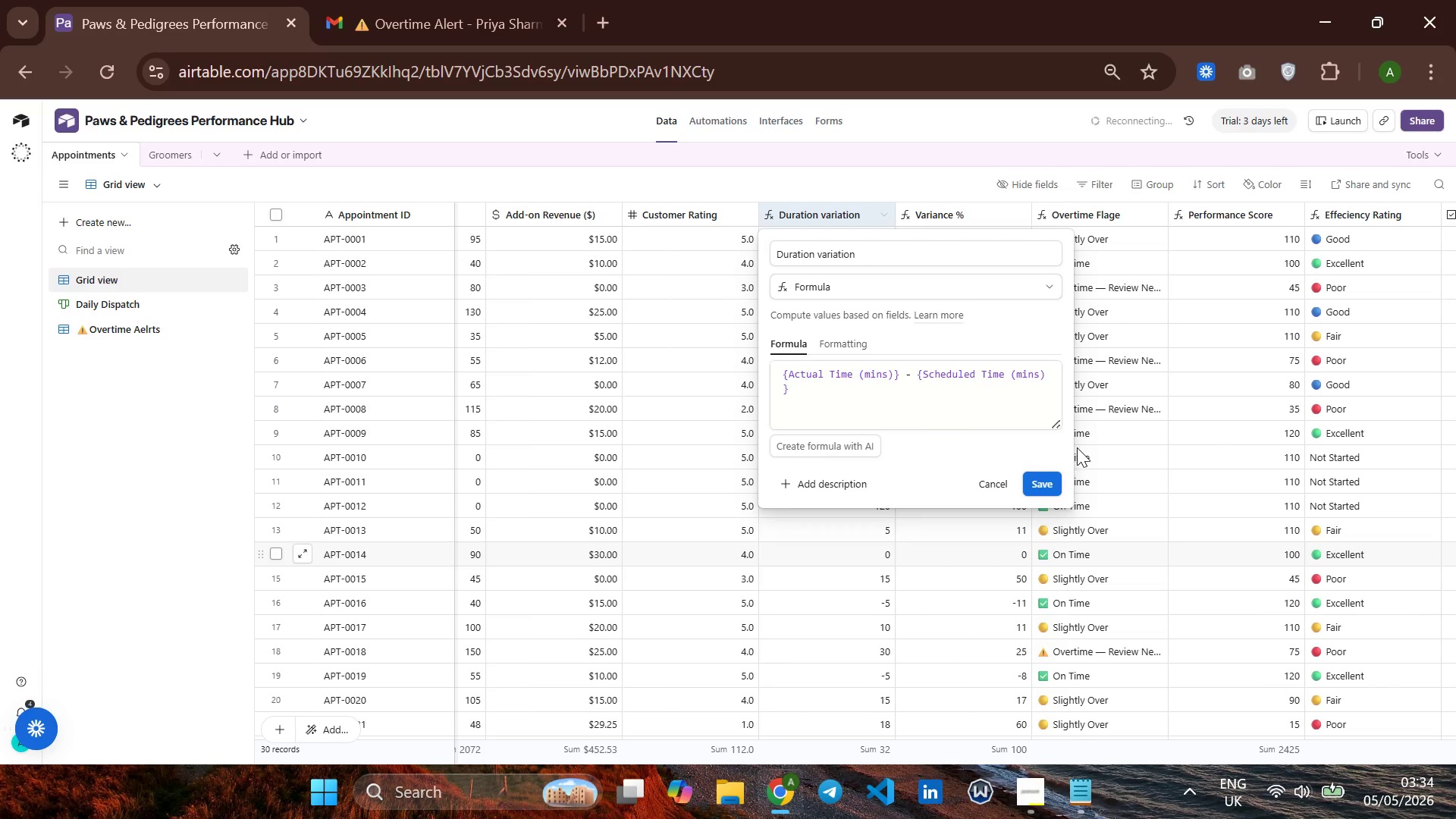 
right_click([1100, 219])
 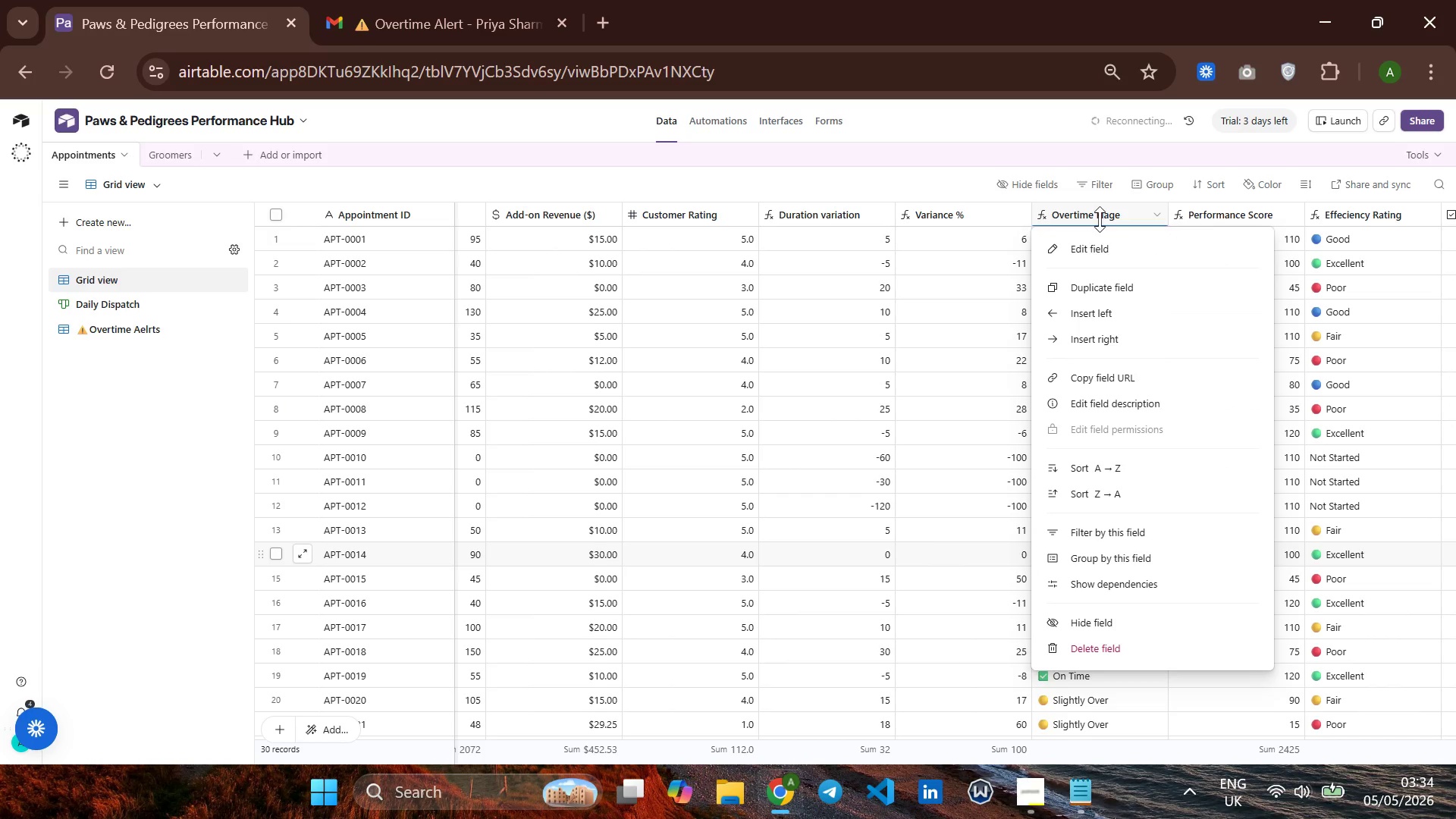 
left_click([1100, 219])
 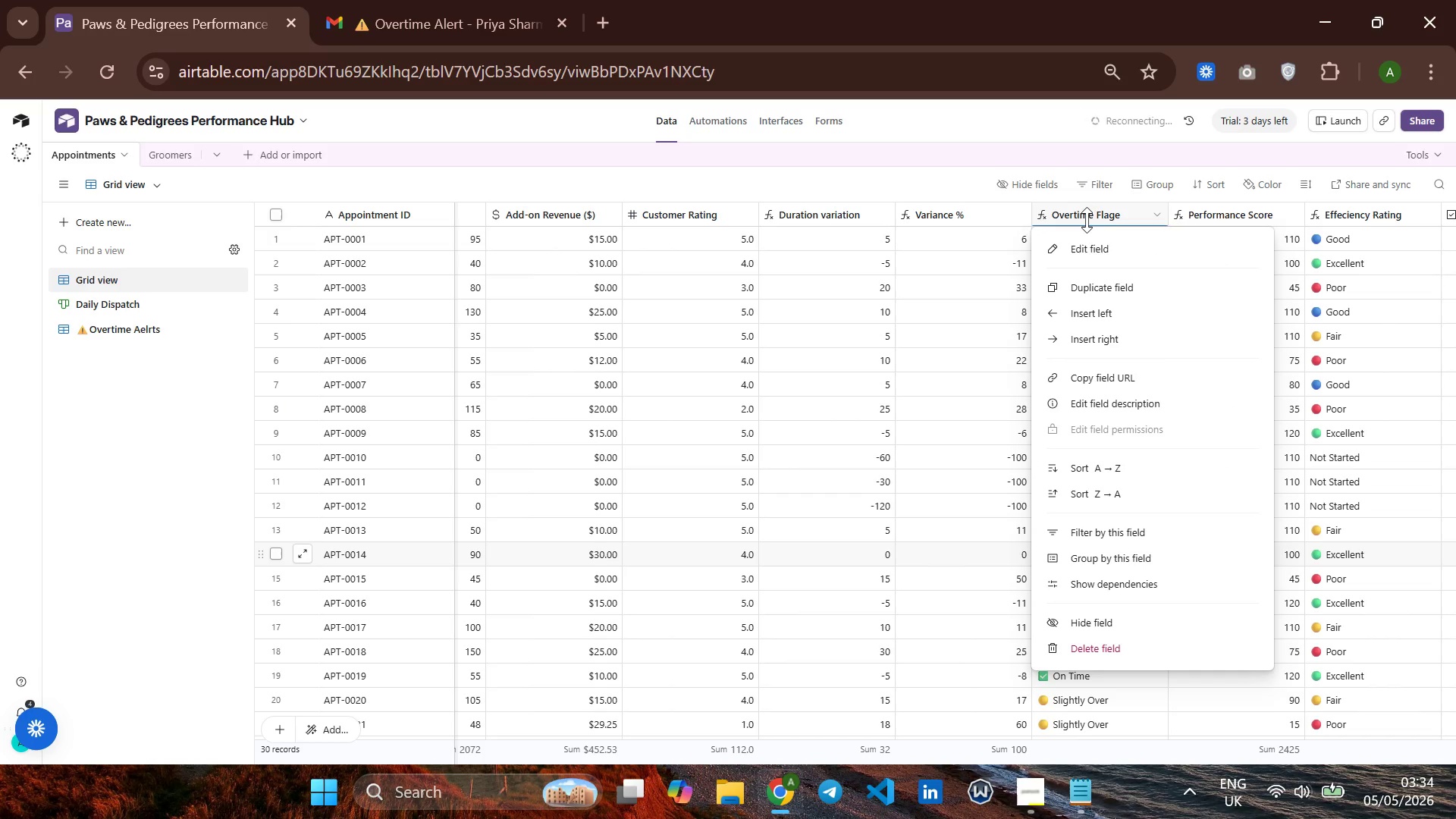 
double_click([1087, 218])
 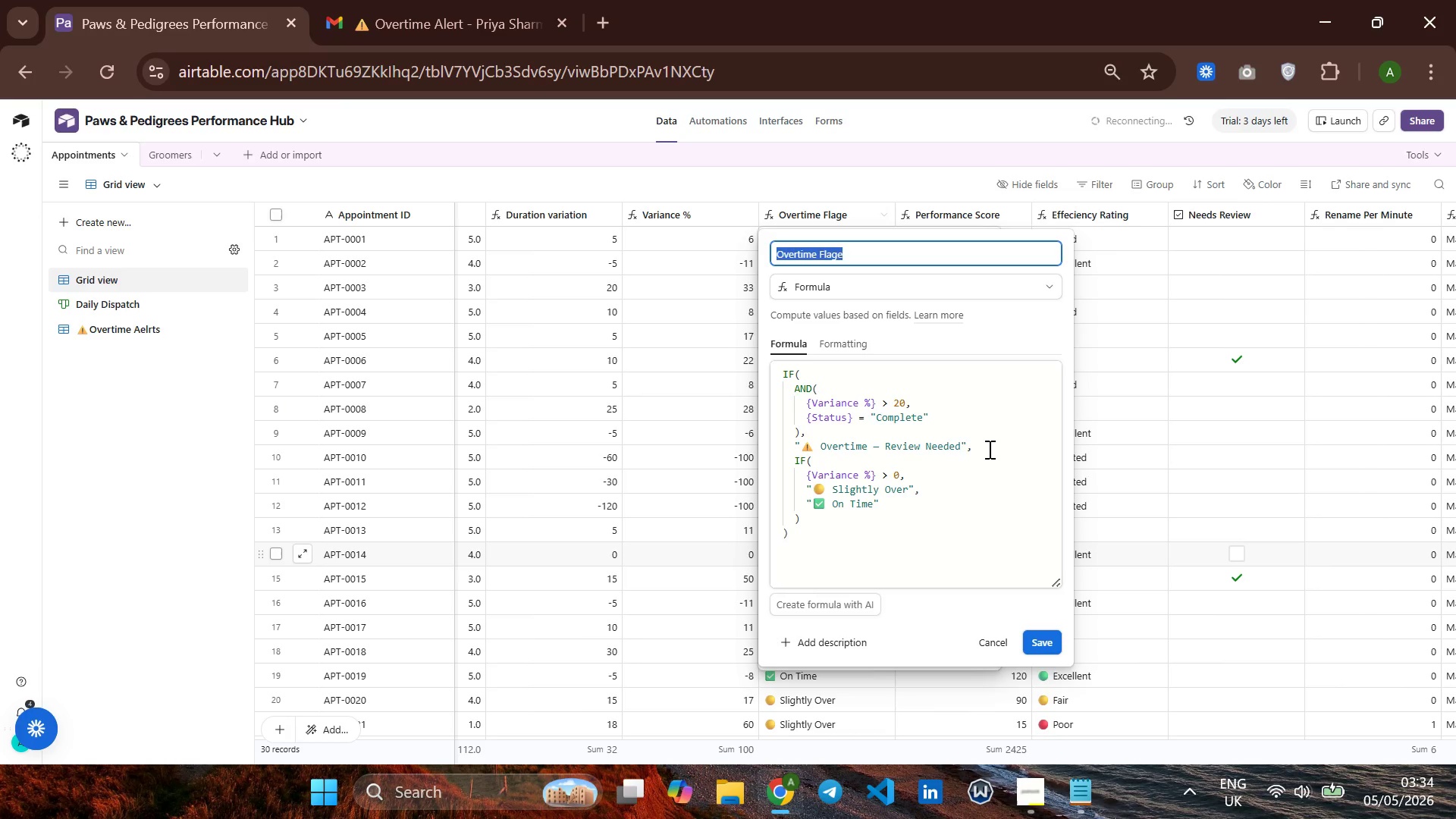 
wait(8.3)
 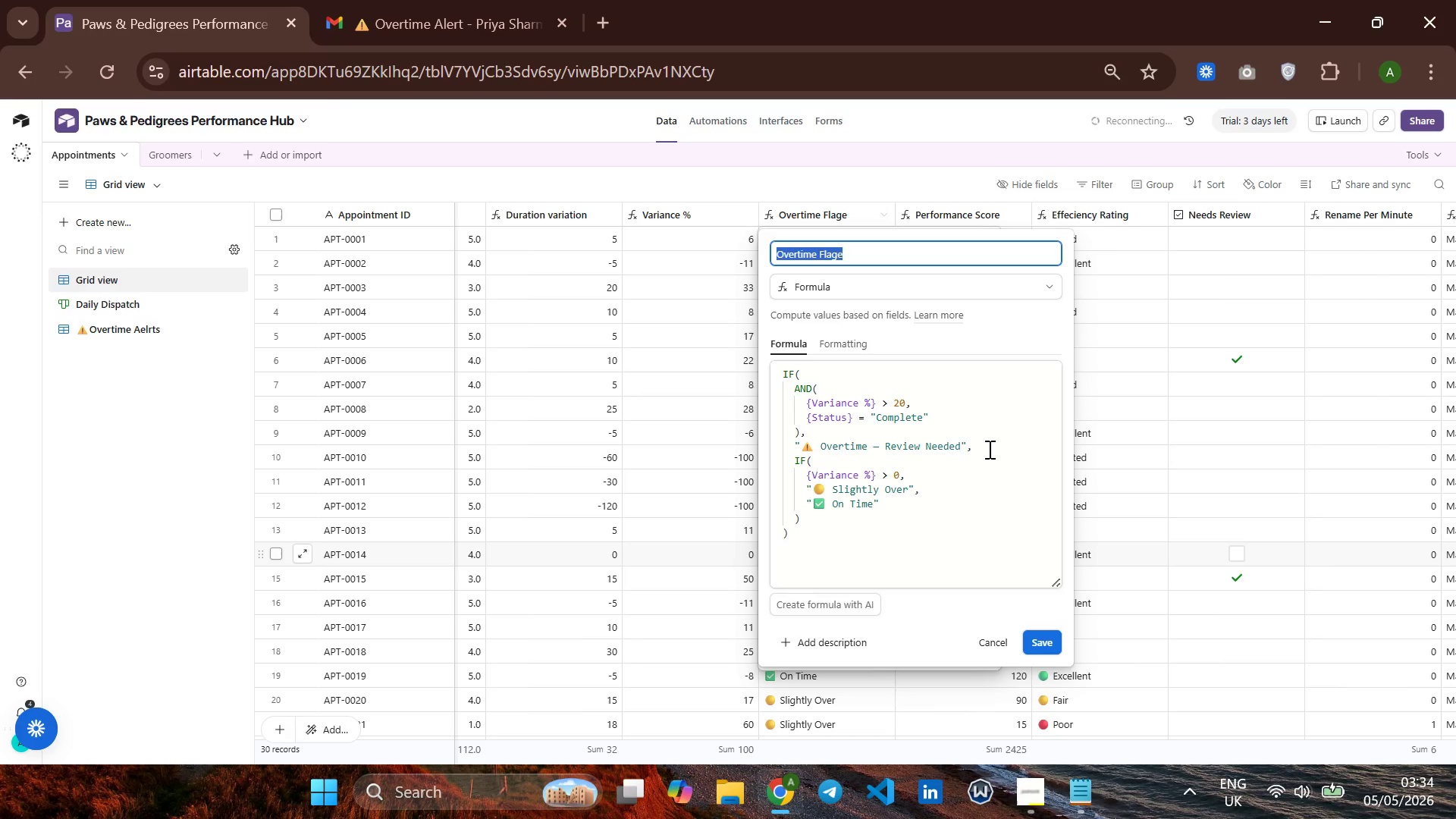 
left_click([671, 511])
 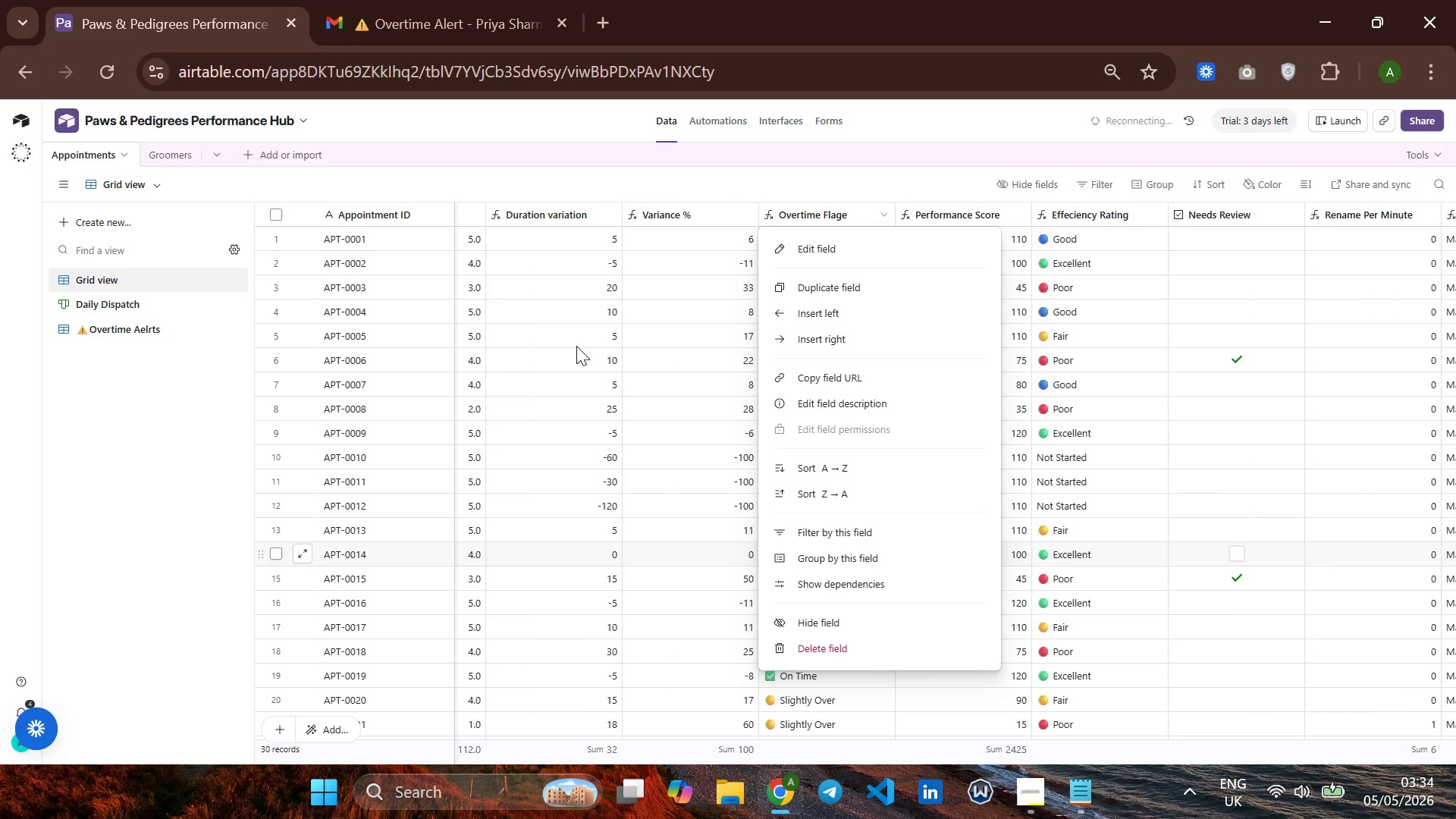 
left_click([576, 346])
 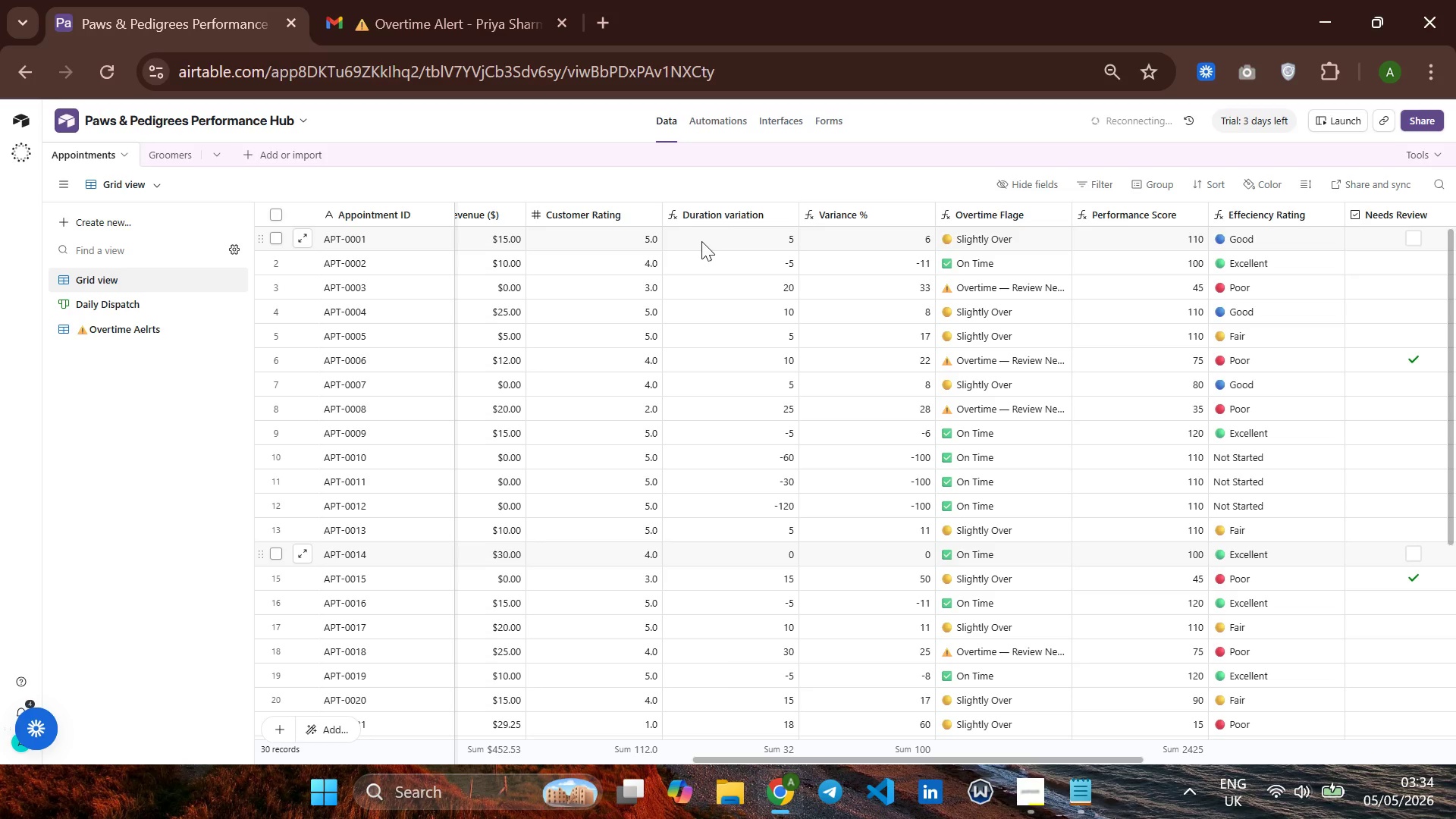 
double_click([724, 220])
 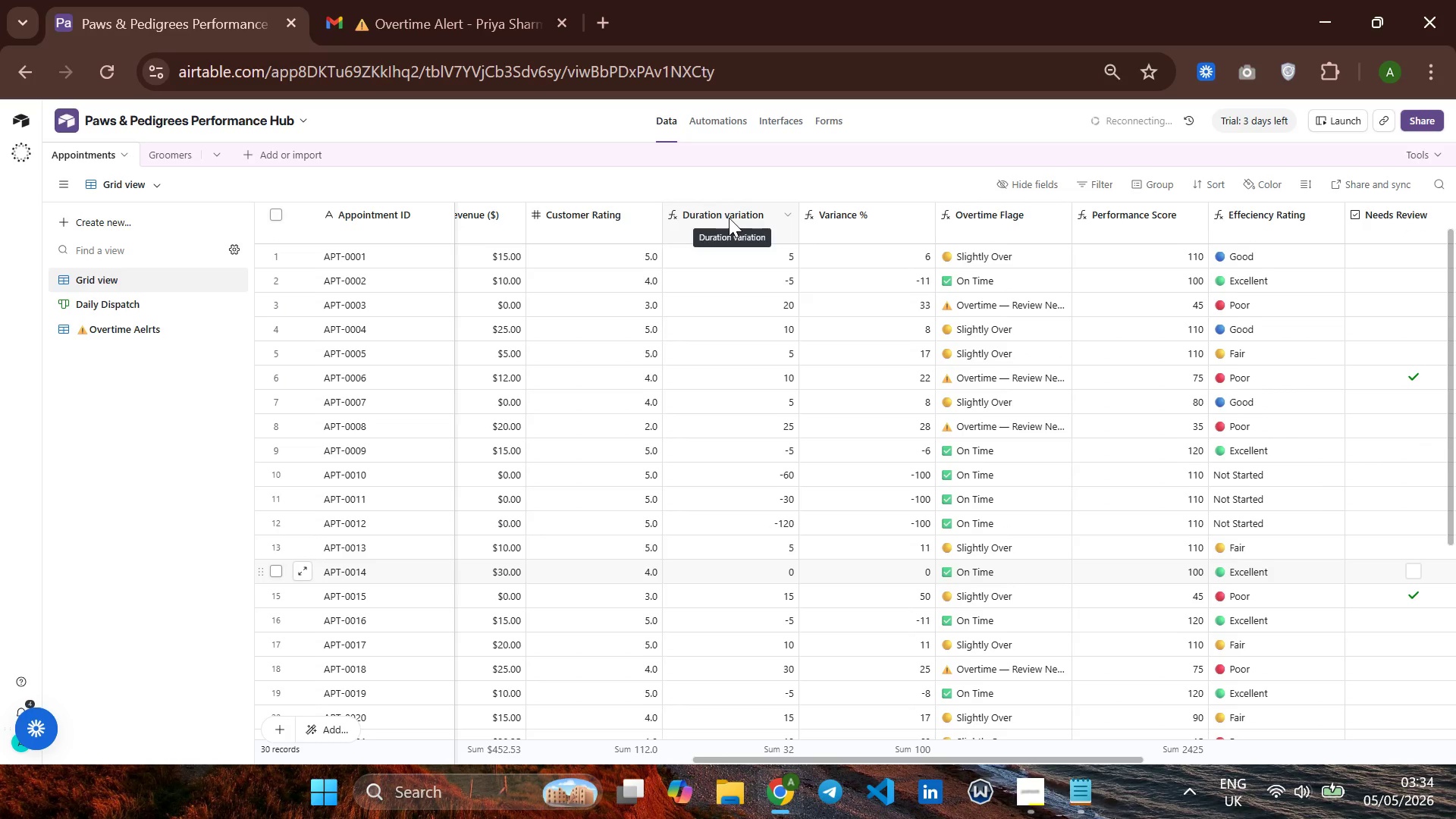 
left_click([738, 210])
 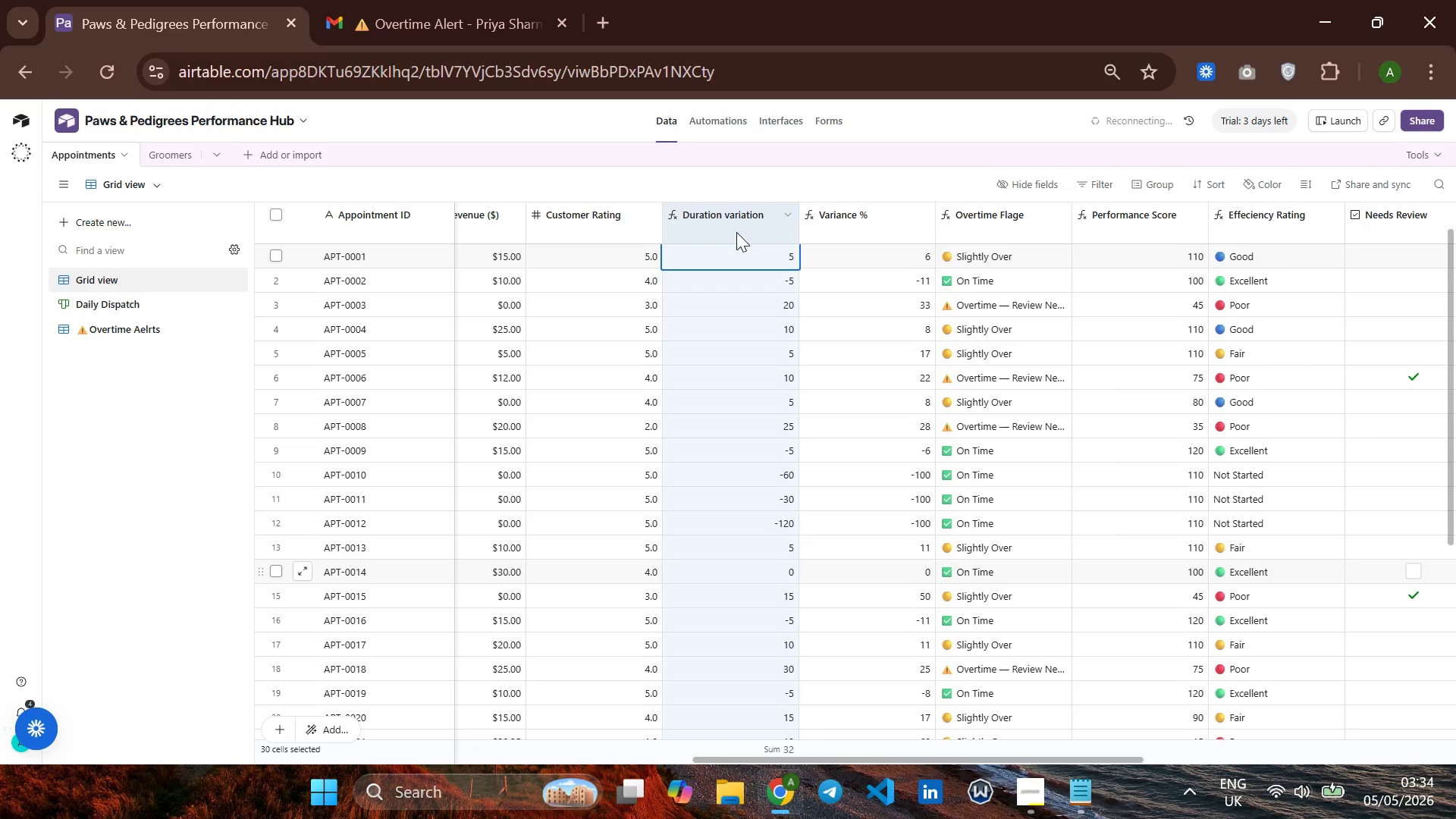 
left_click([736, 232])
 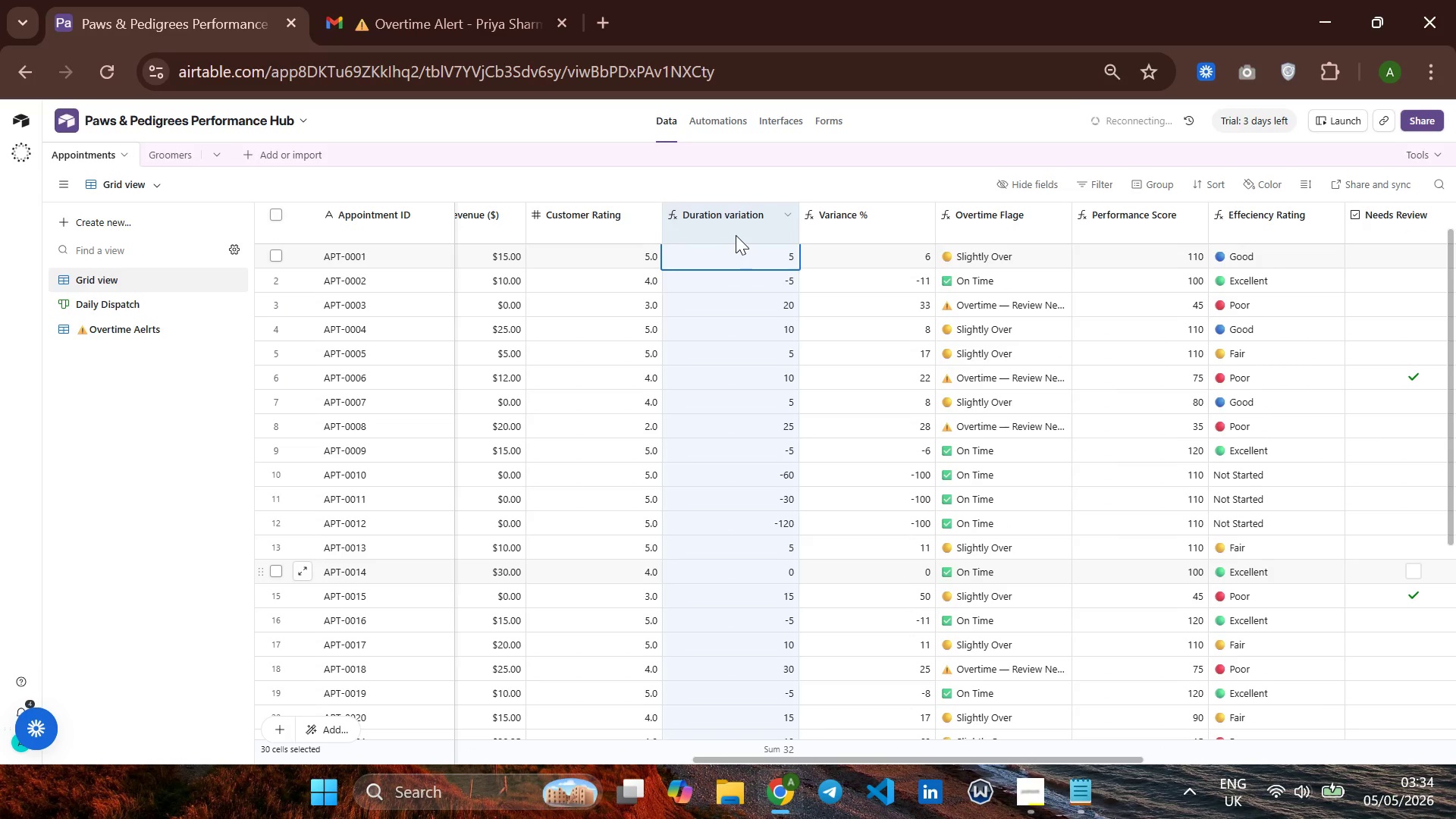 
left_click([736, 235])
 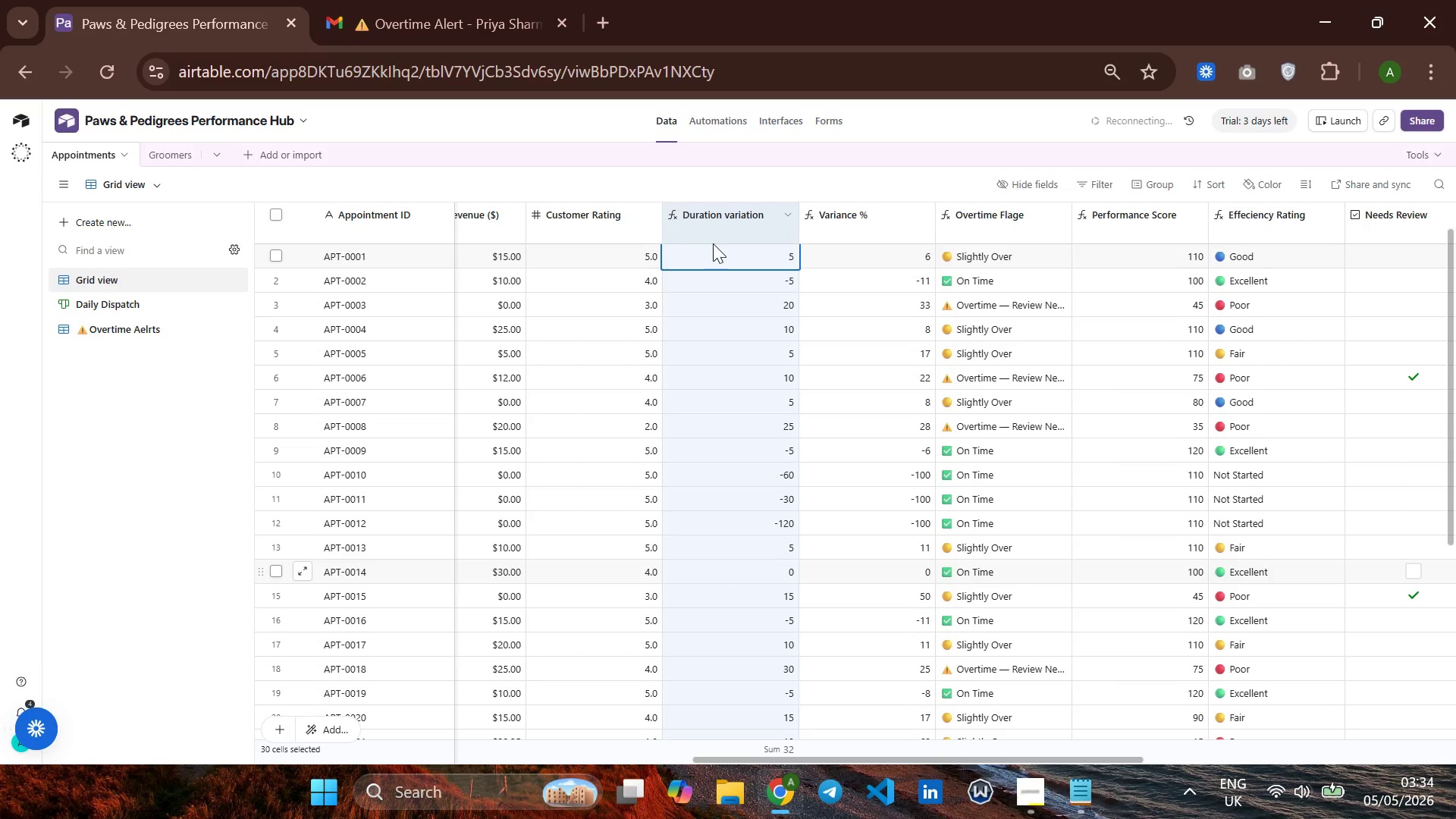 
left_click([711, 243])
 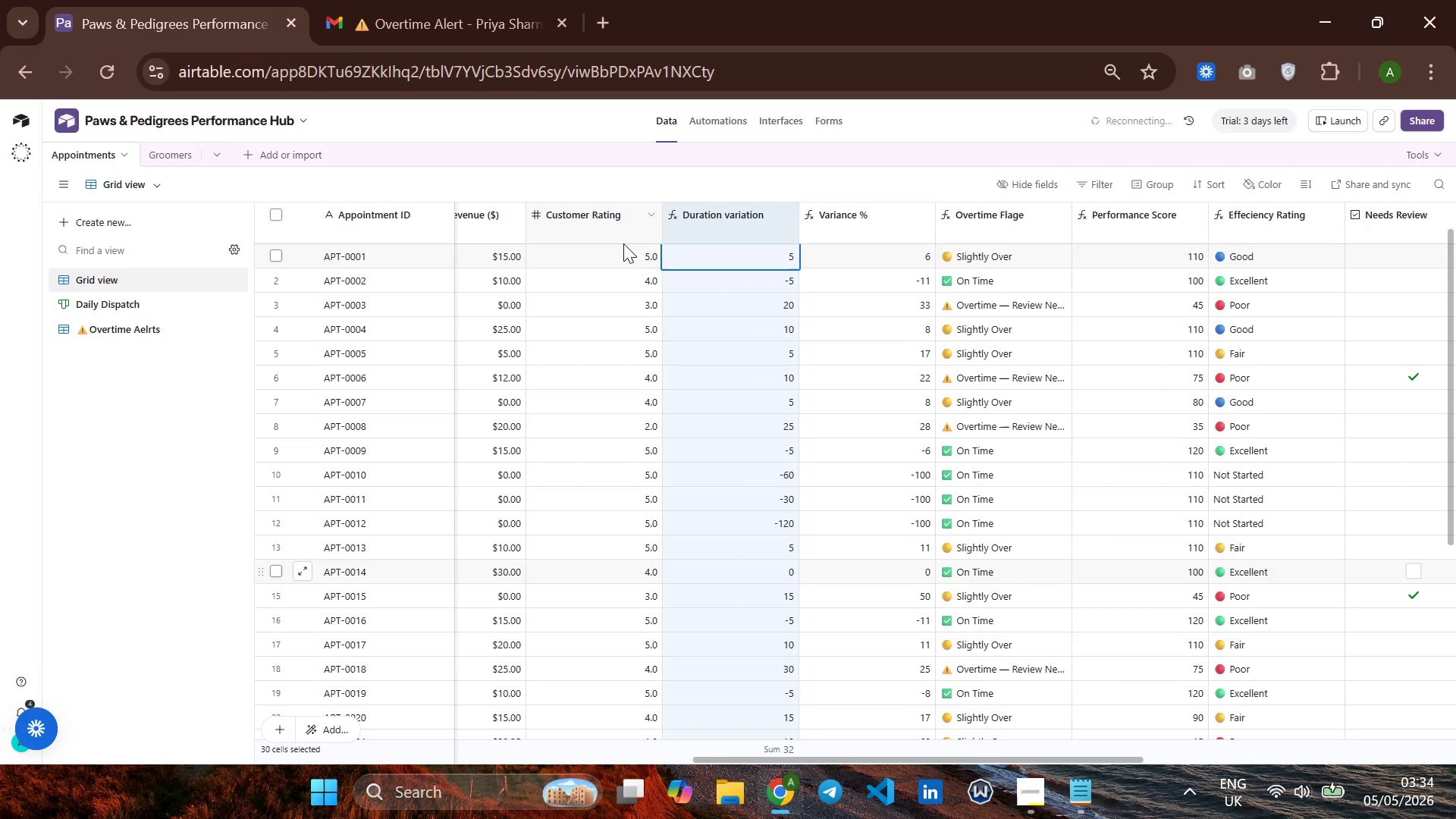 
left_click([623, 243])
 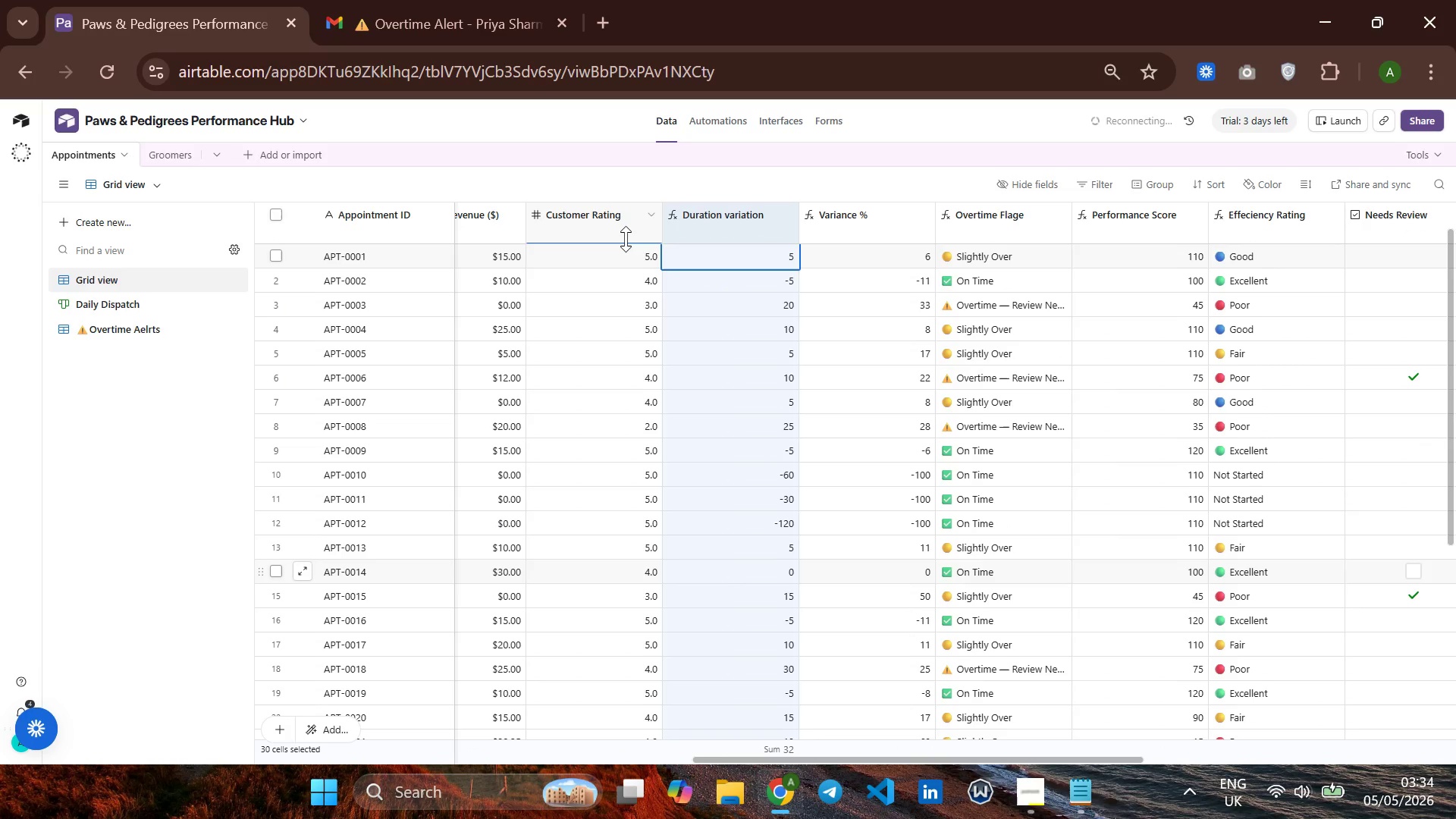 
left_click([626, 239])
 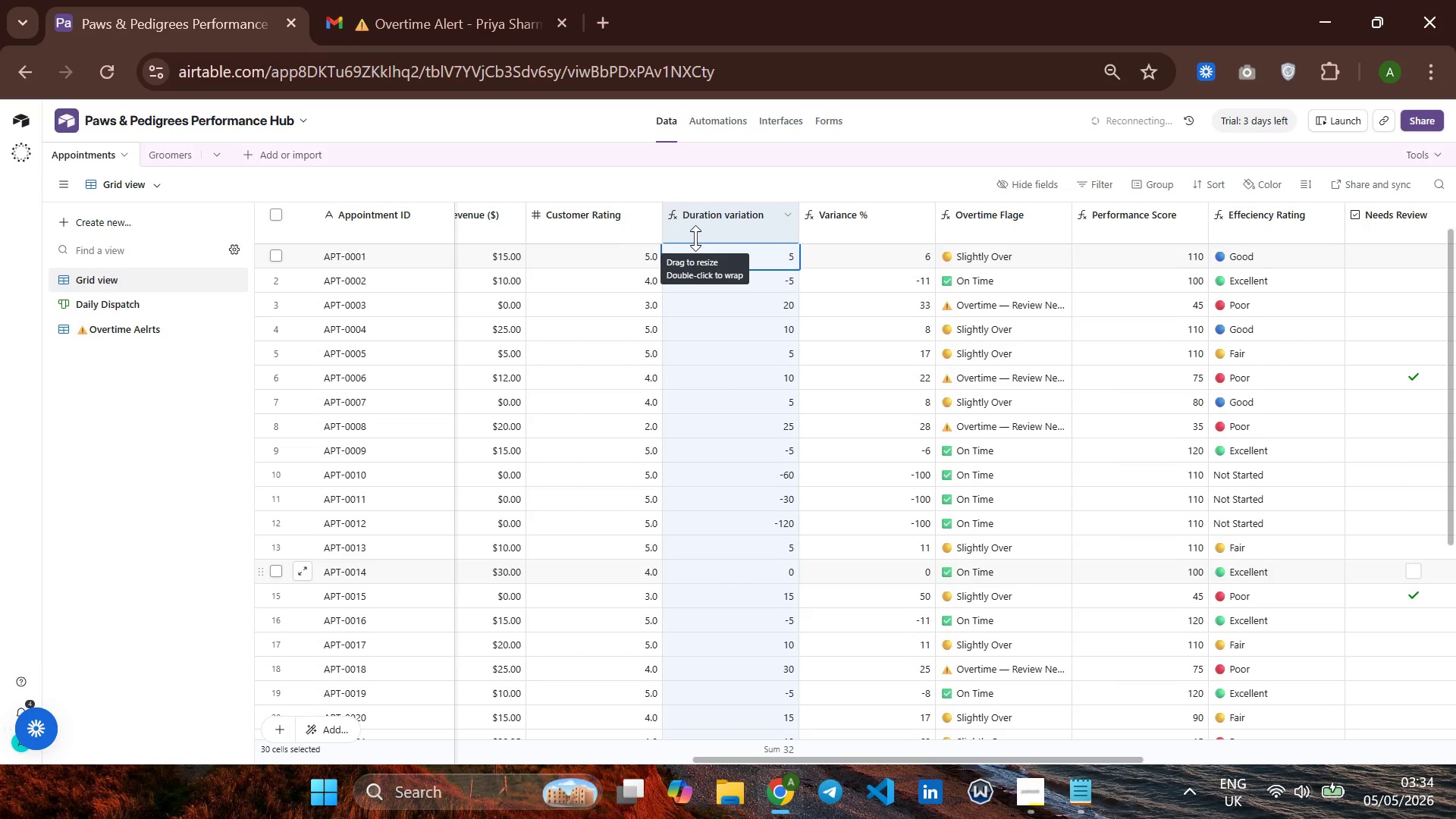 
key(Control+Z)
 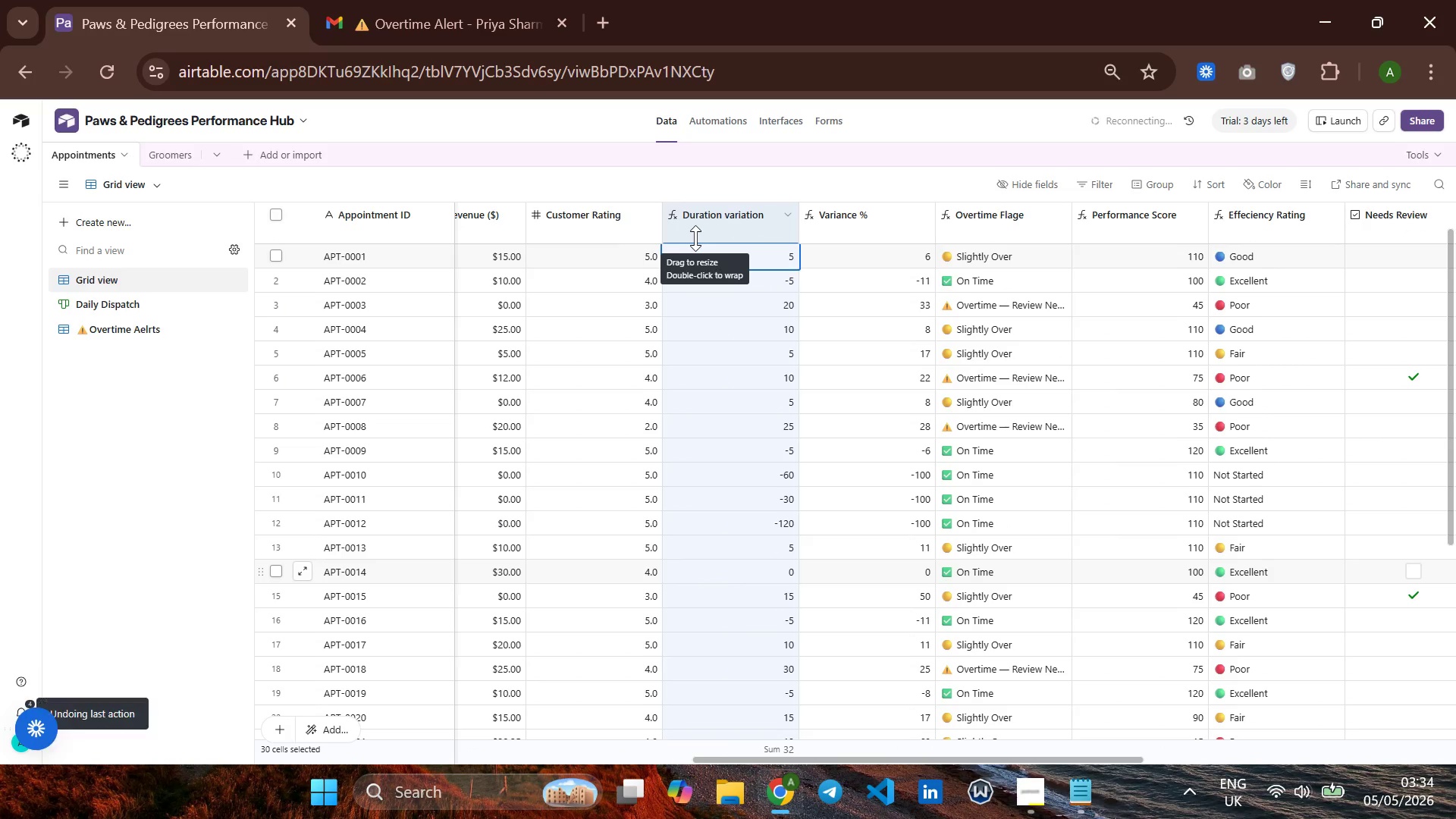 
hold_key(key=ControlLeft, duration=0.31)
 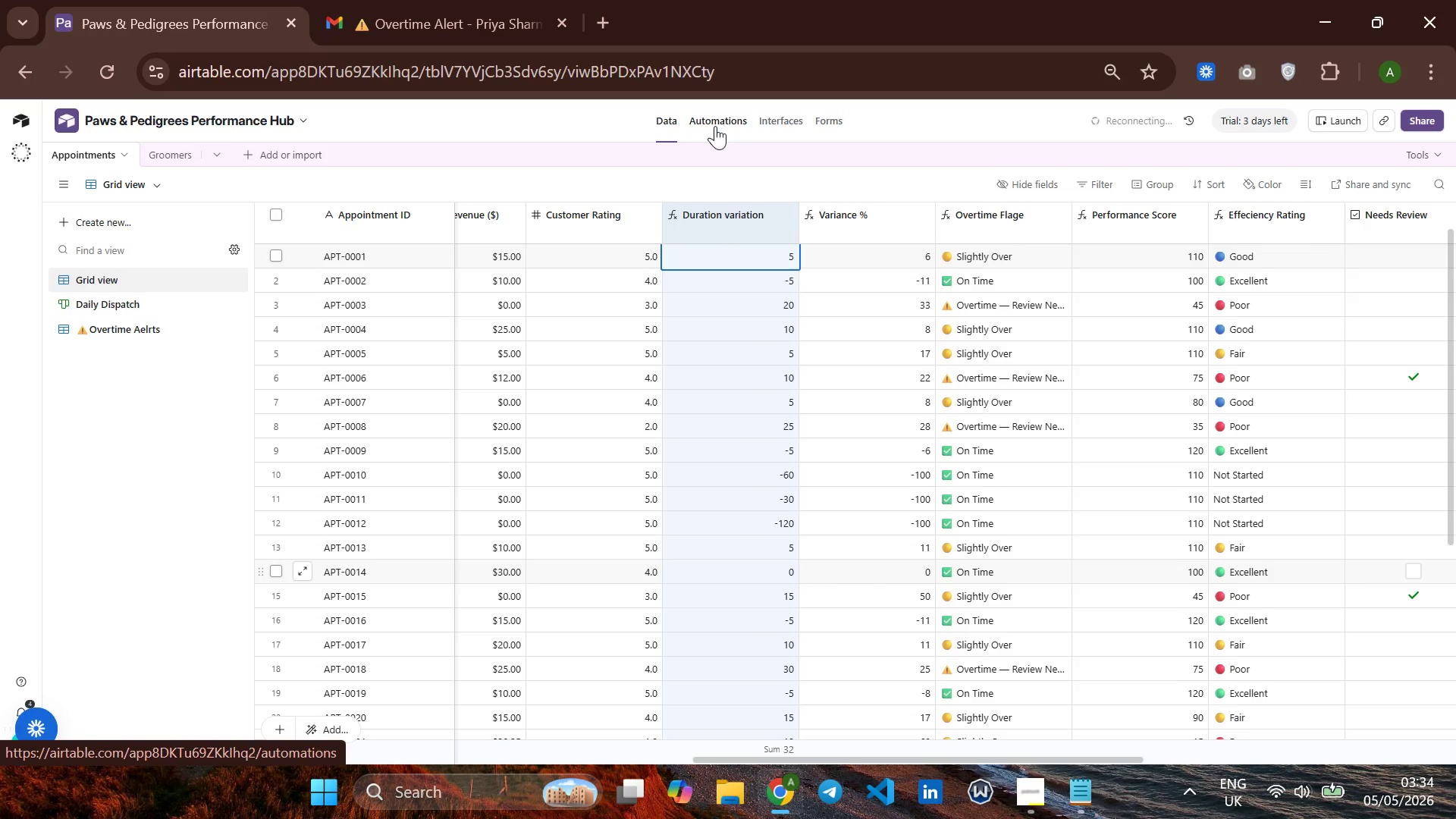 
wait(7.53)
 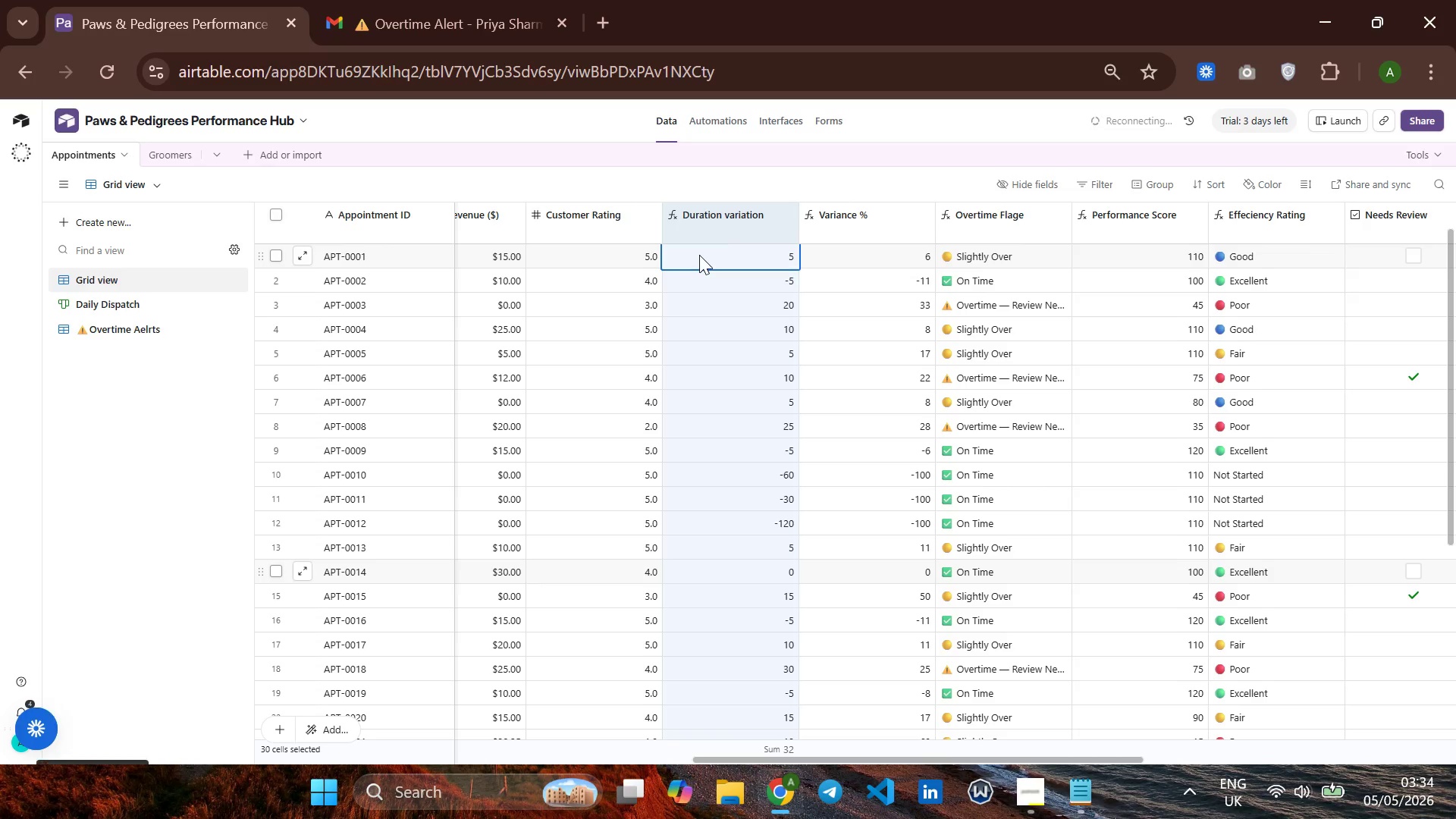 
left_click([717, 117])
 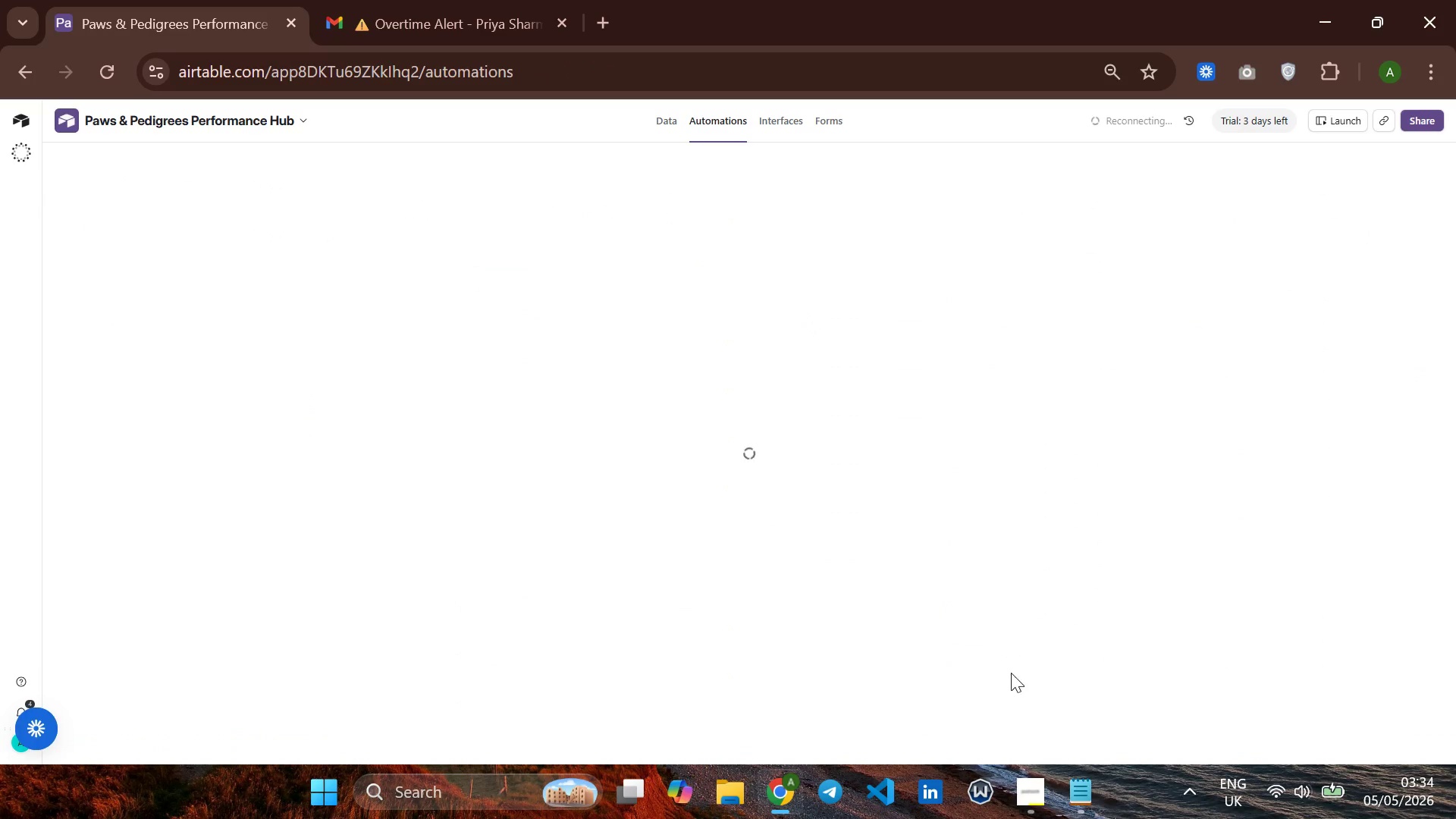 